 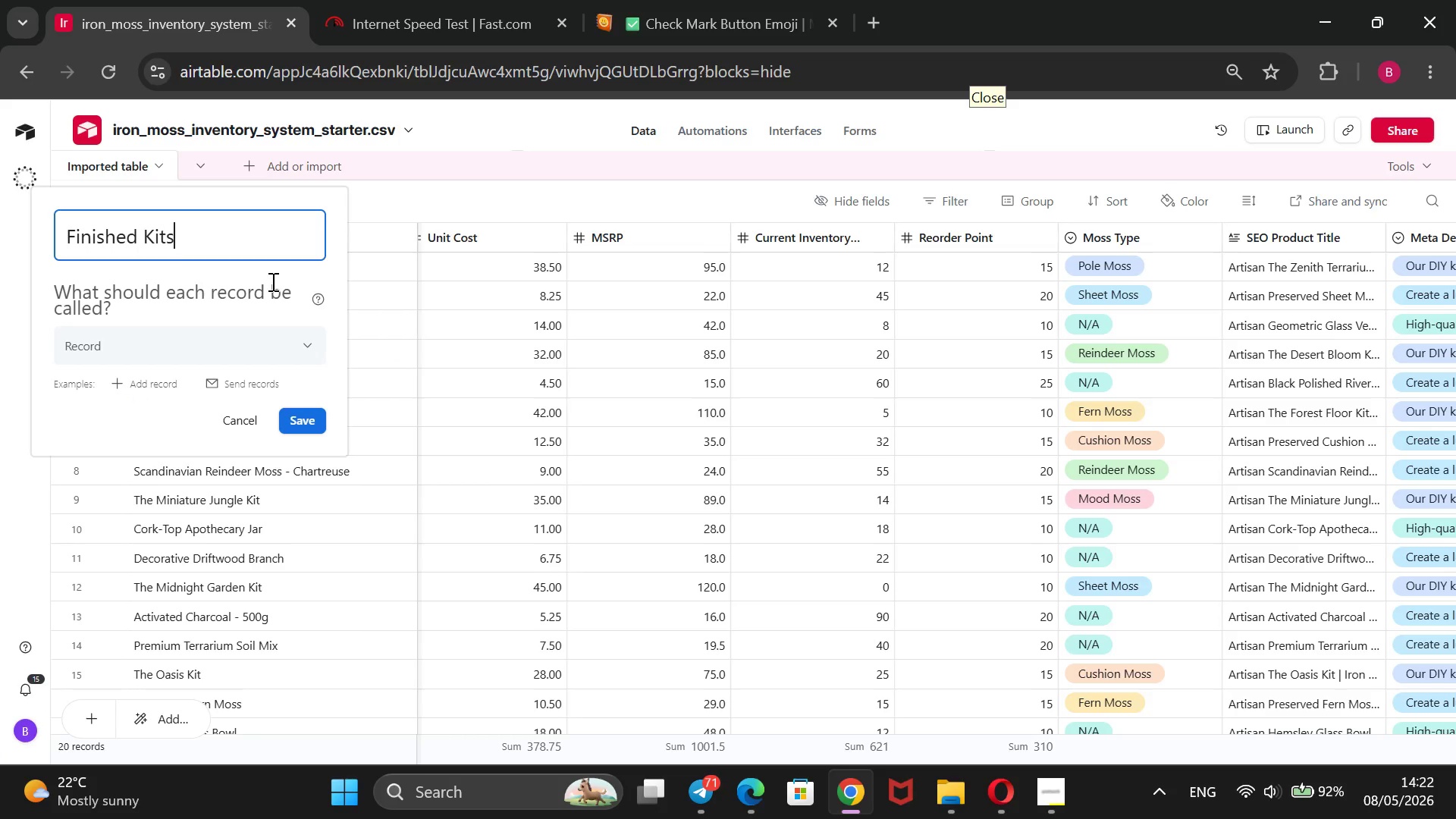 
key(Enter)
 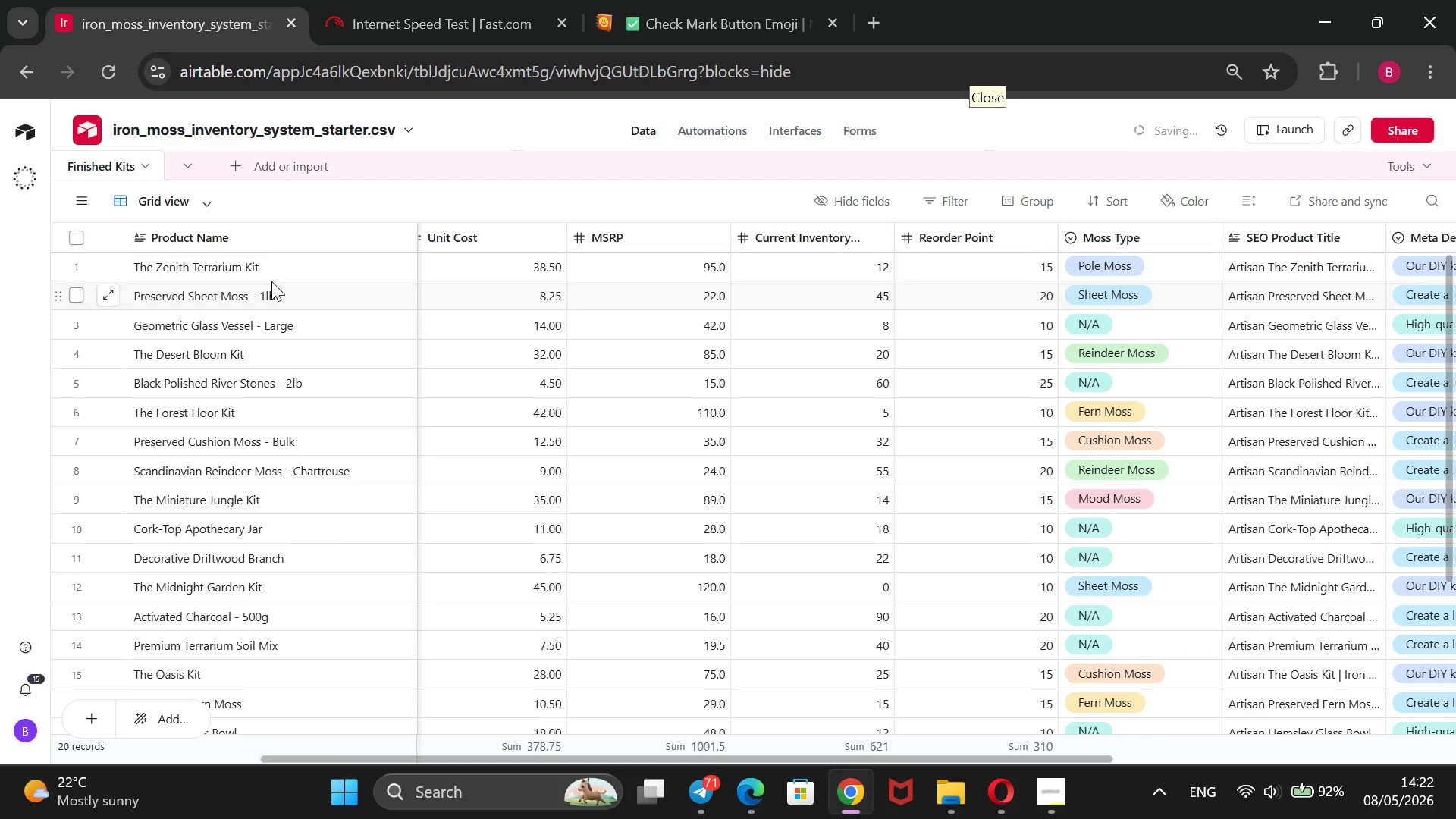 
wait(9.41)
 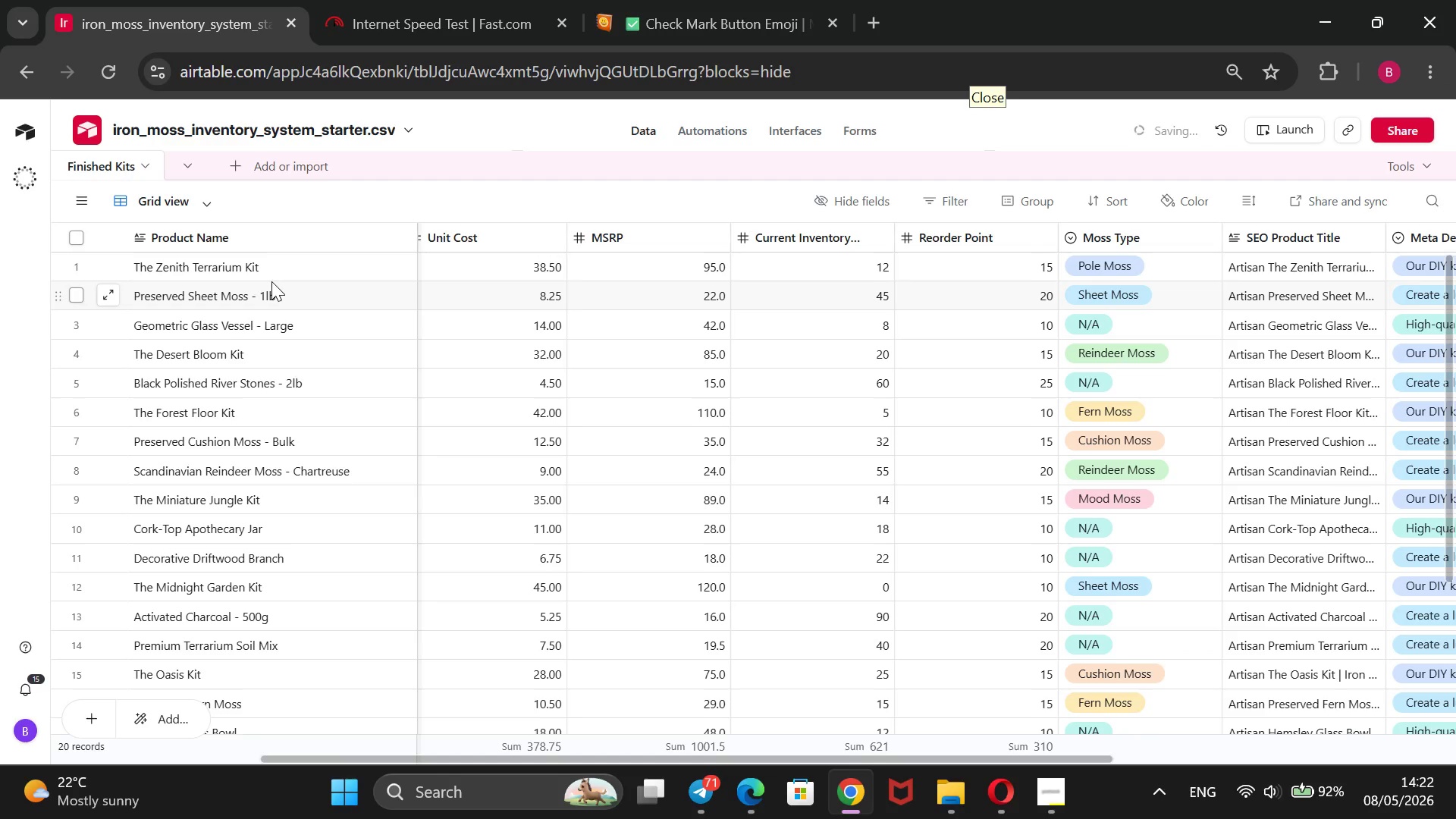 
left_click([234, 171])
 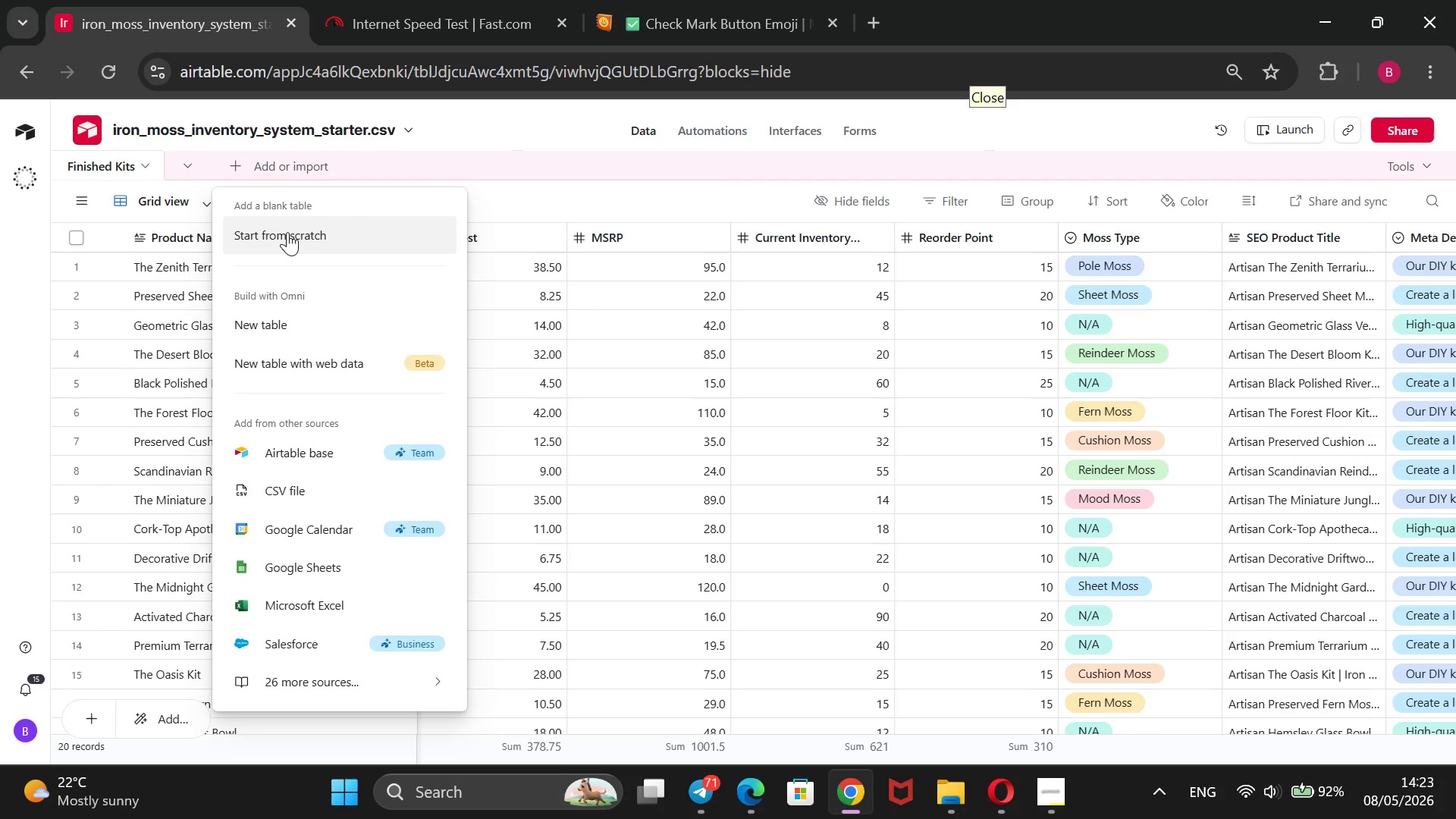 
wait(10.89)
 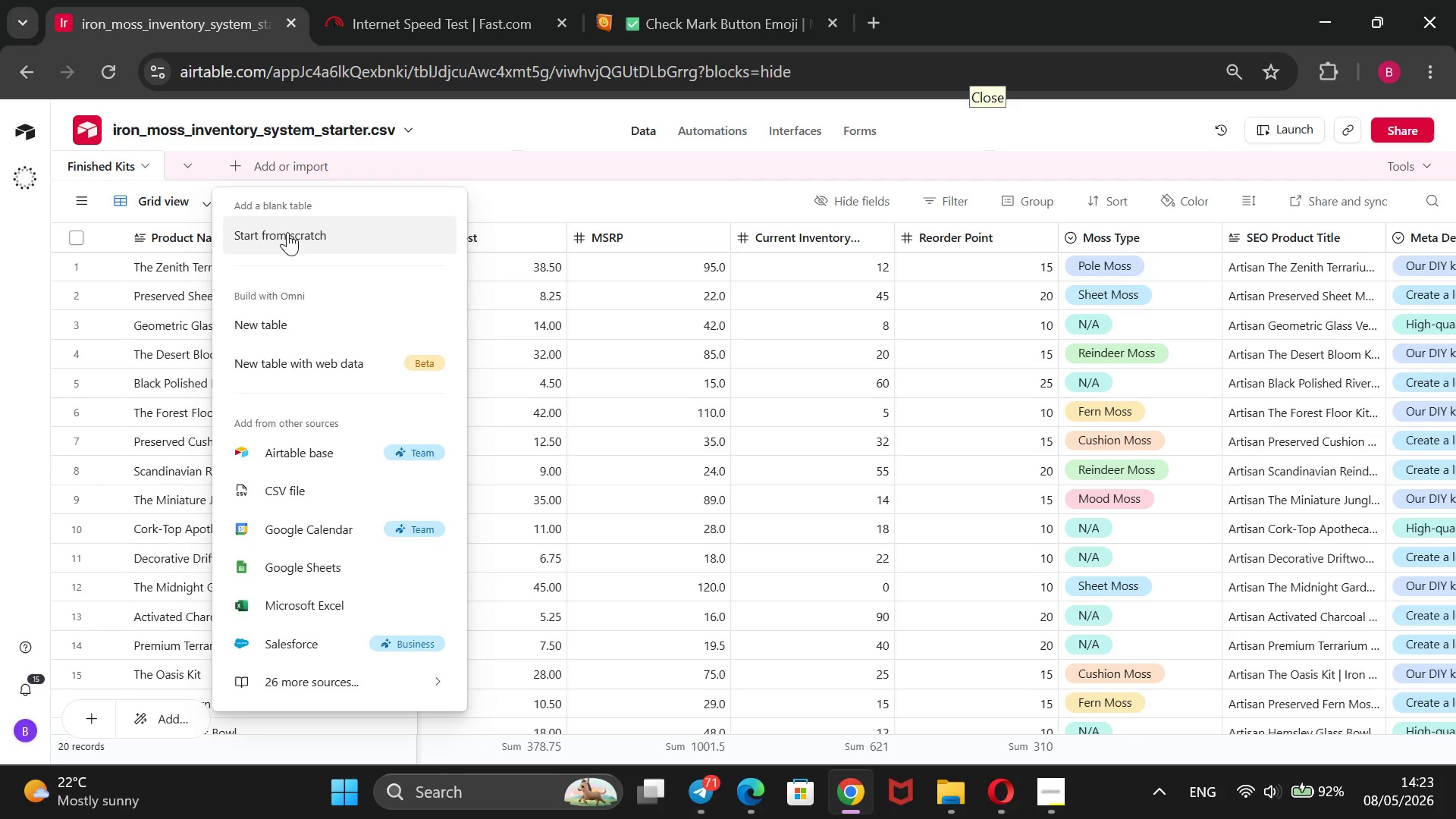 
left_click([329, 235])
 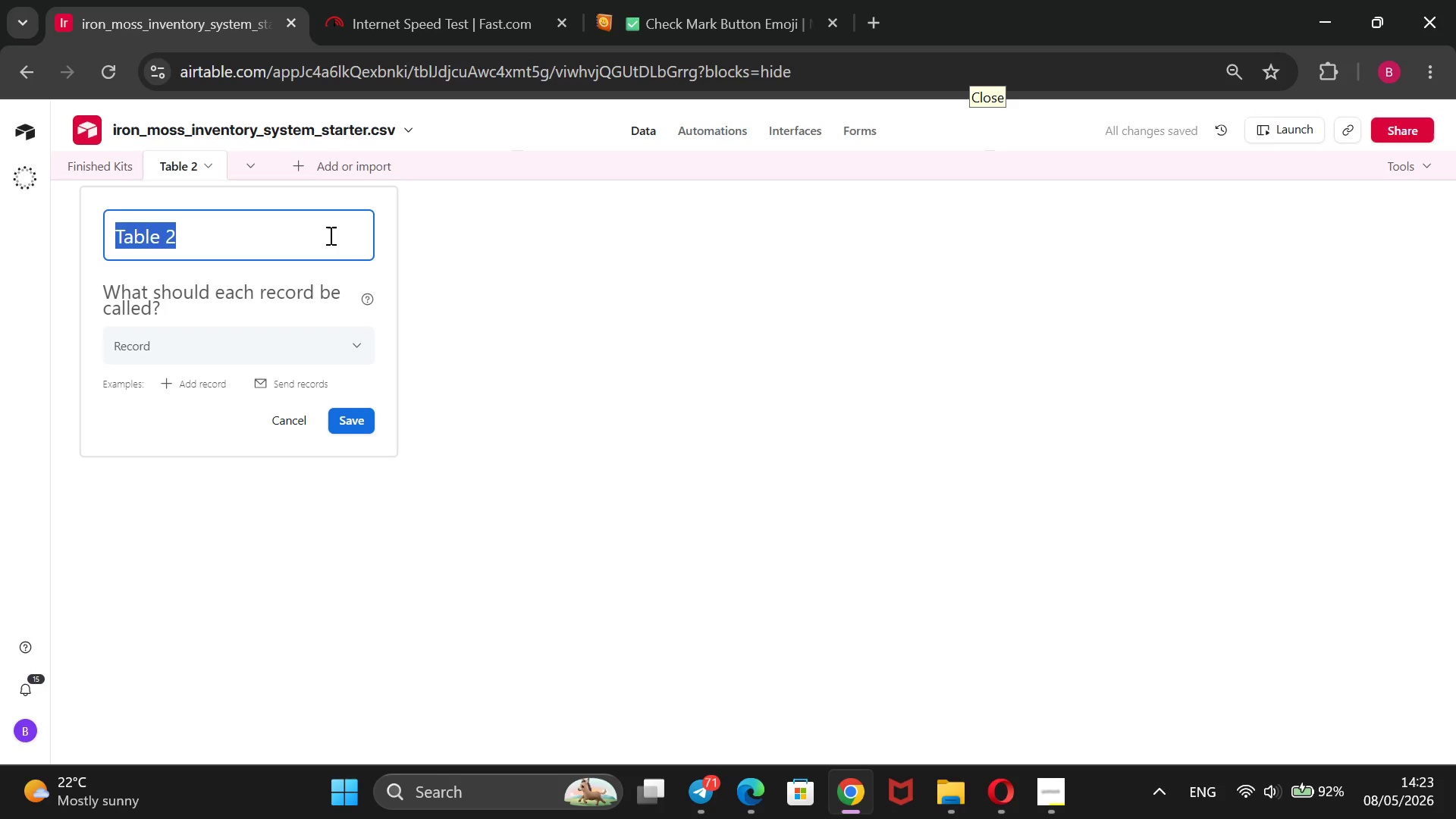 
type(Raw Components)
 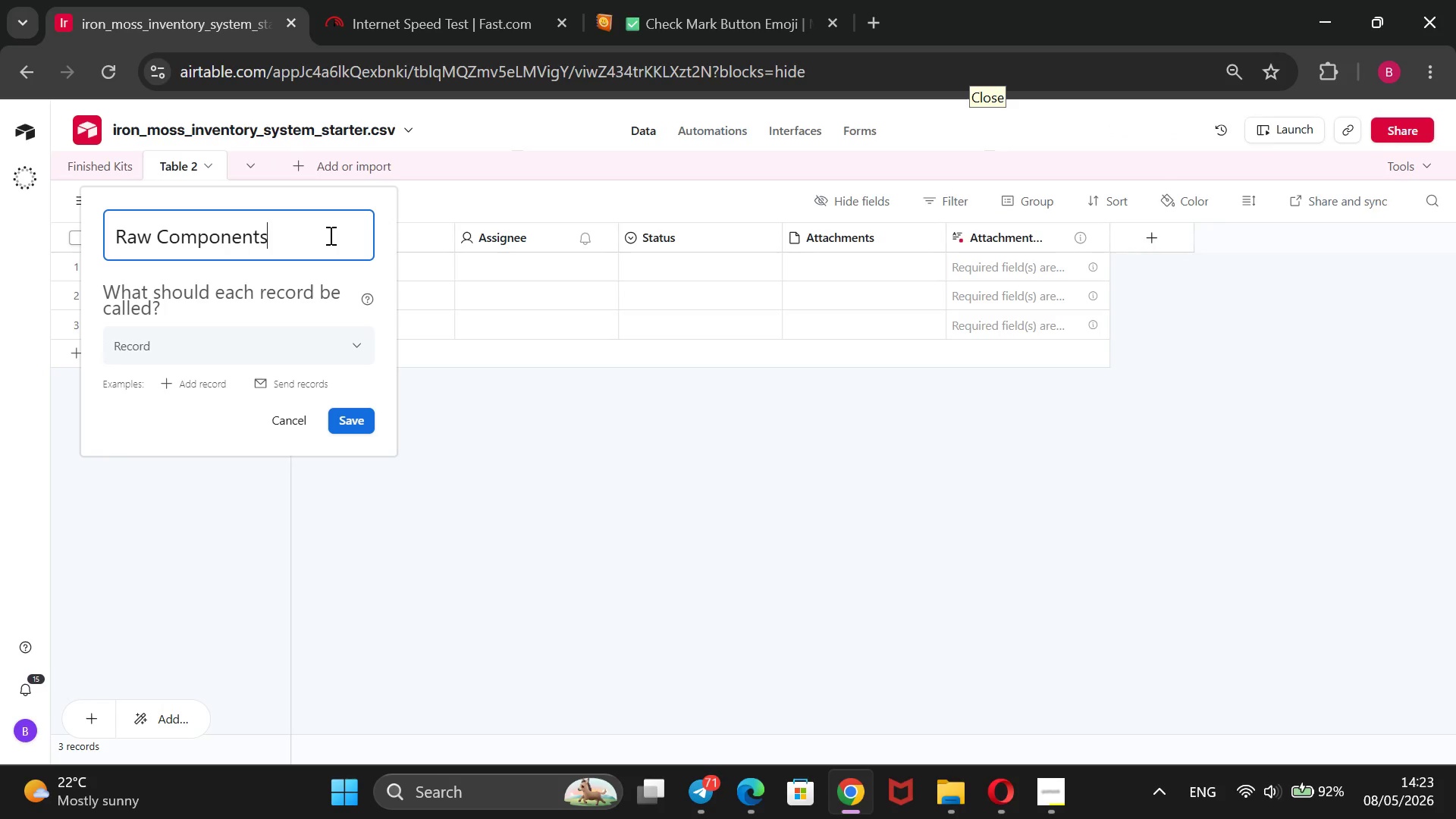 
key(Enter)
 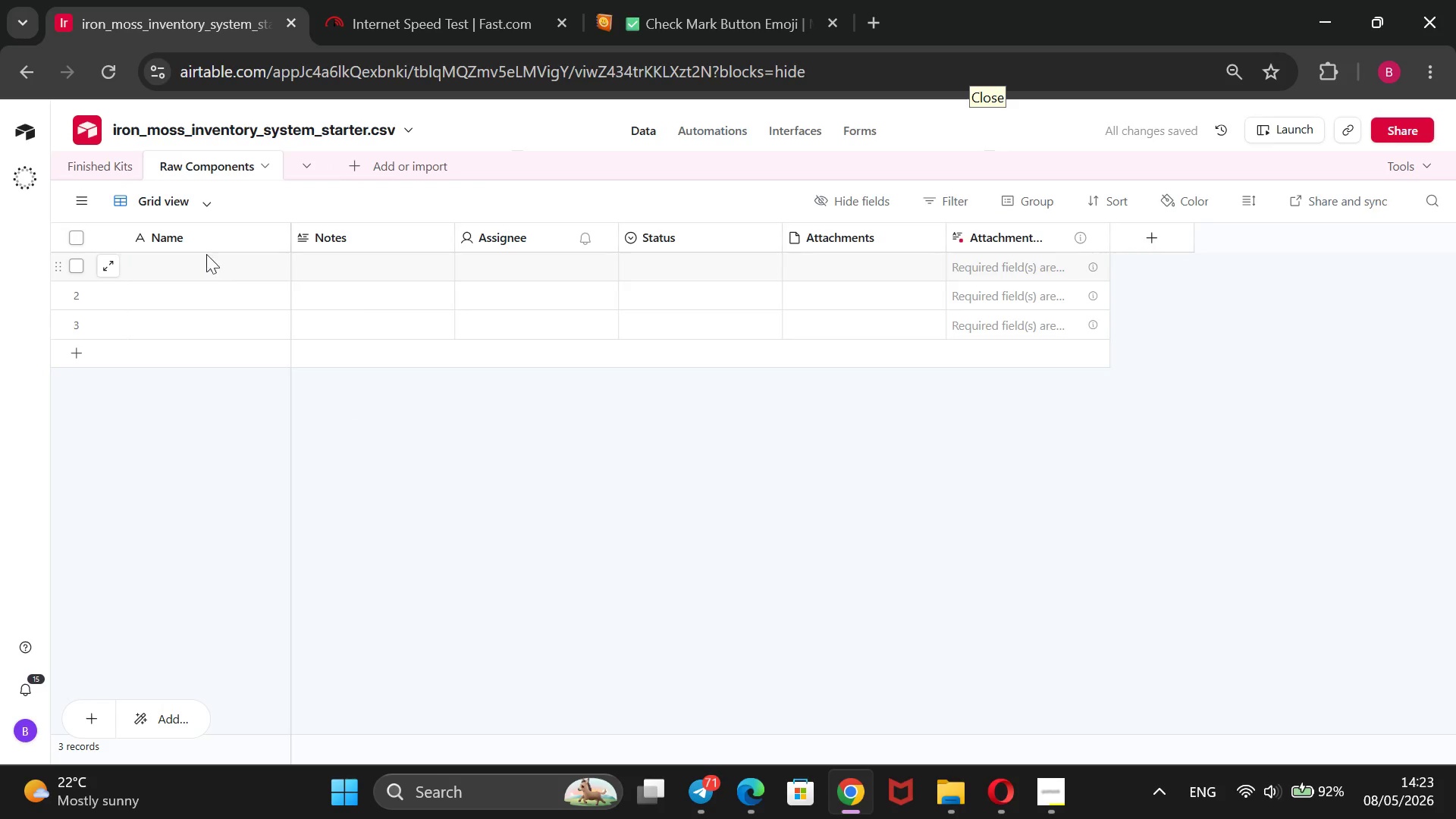 
left_click([91, 160])
 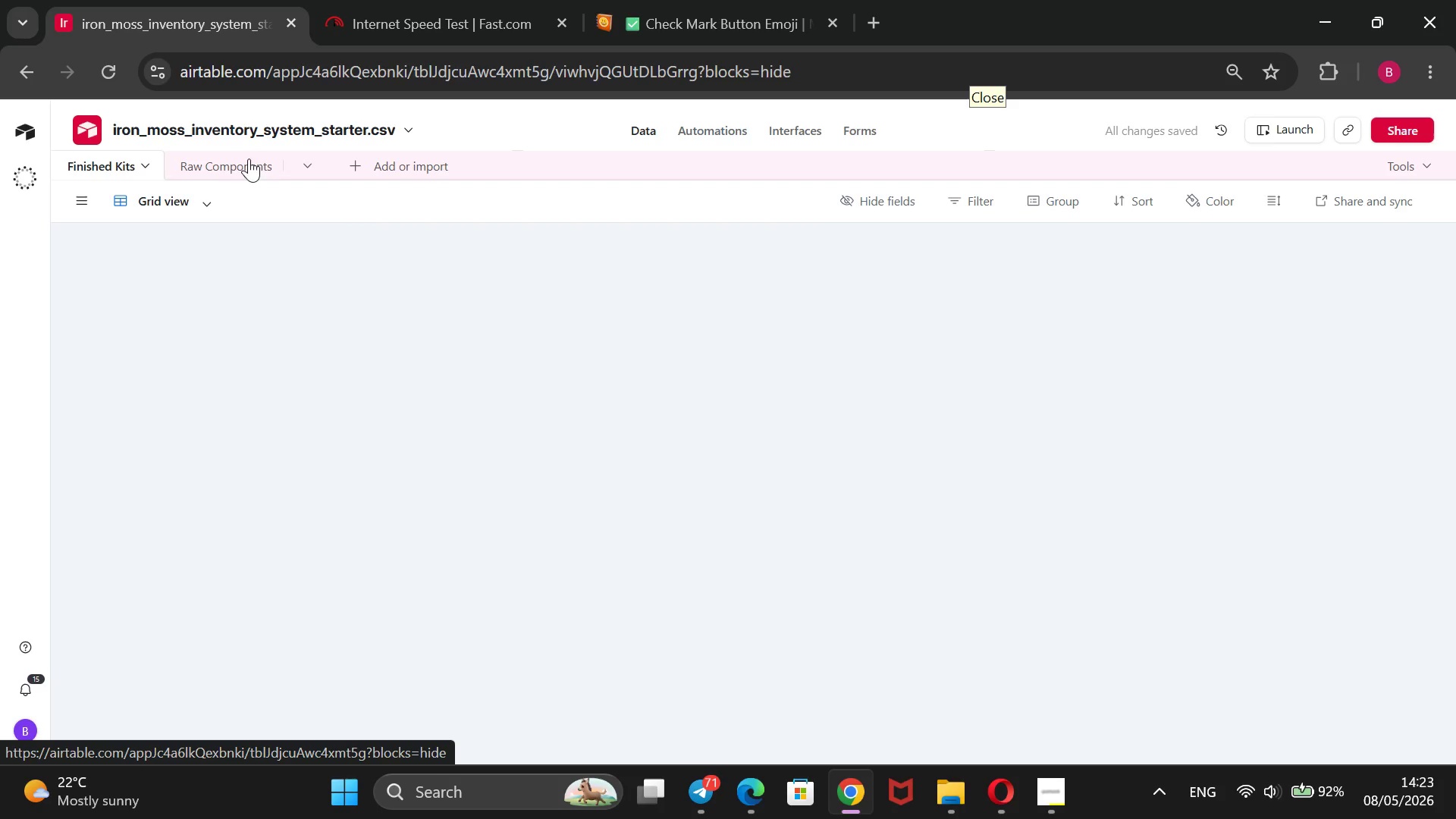 
left_click([244, 152])
 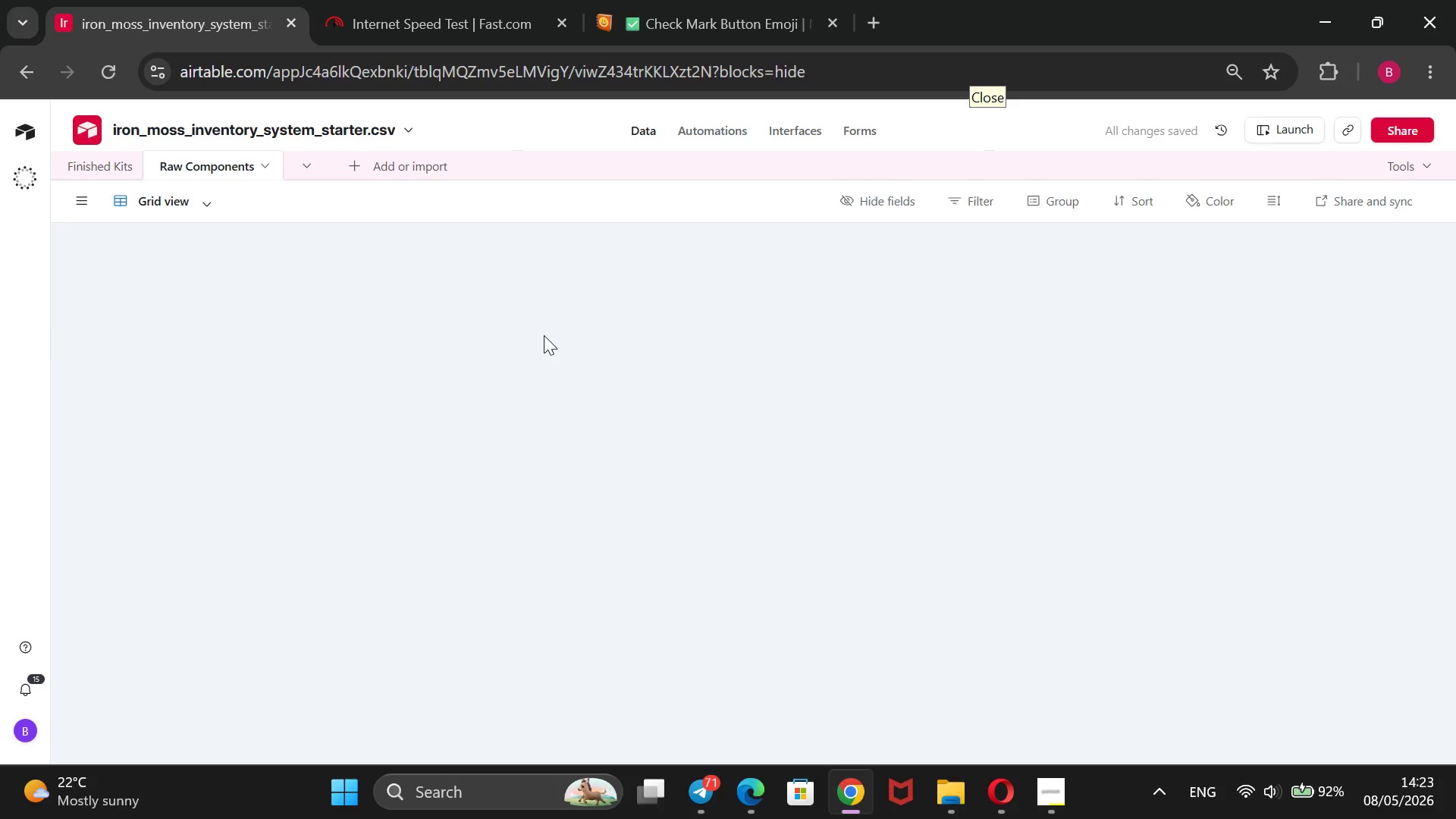 
scroll: coordinate [544, 335], scroll_direction: down, amount: 1.0
 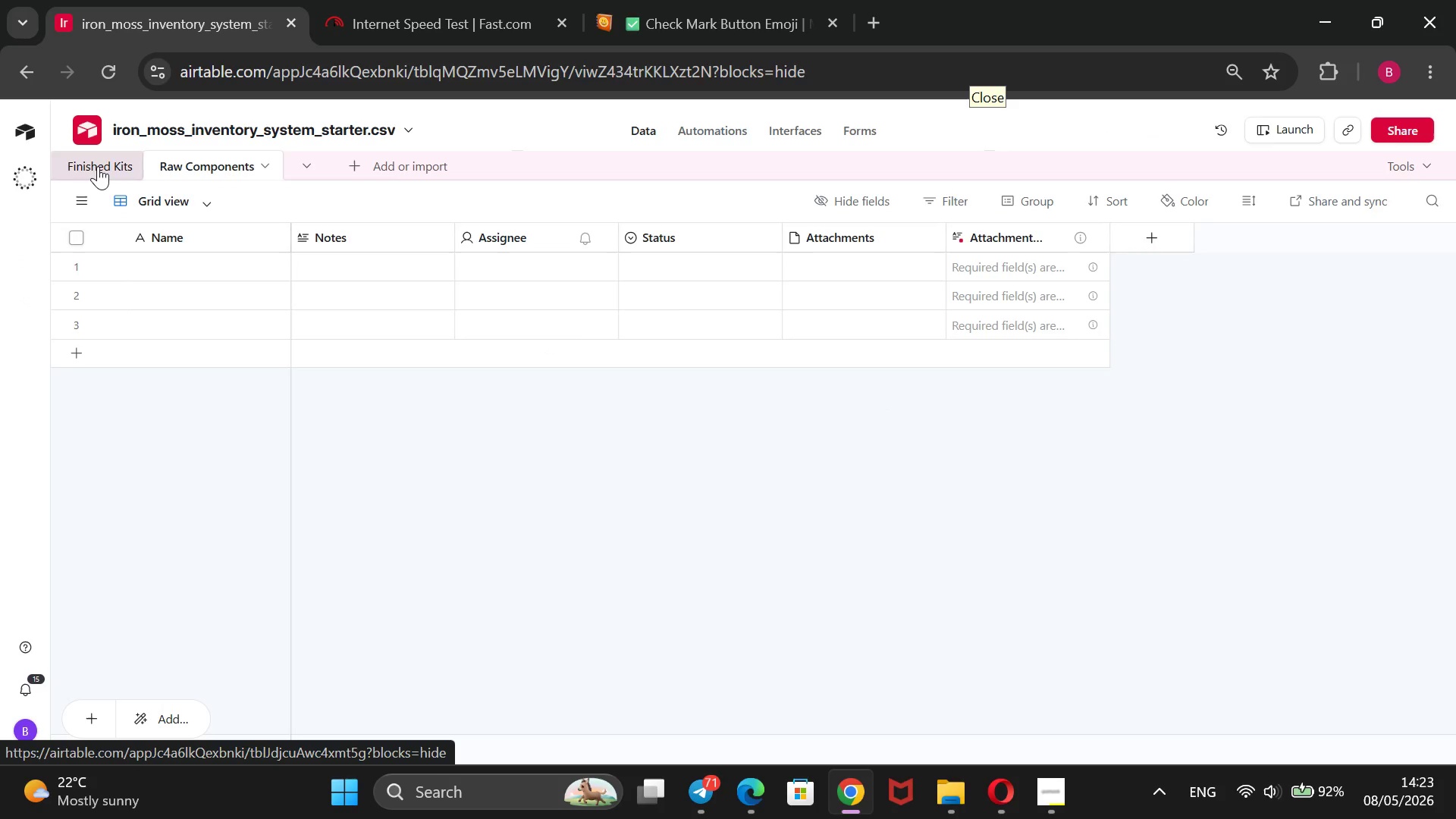 
wait(5.21)
 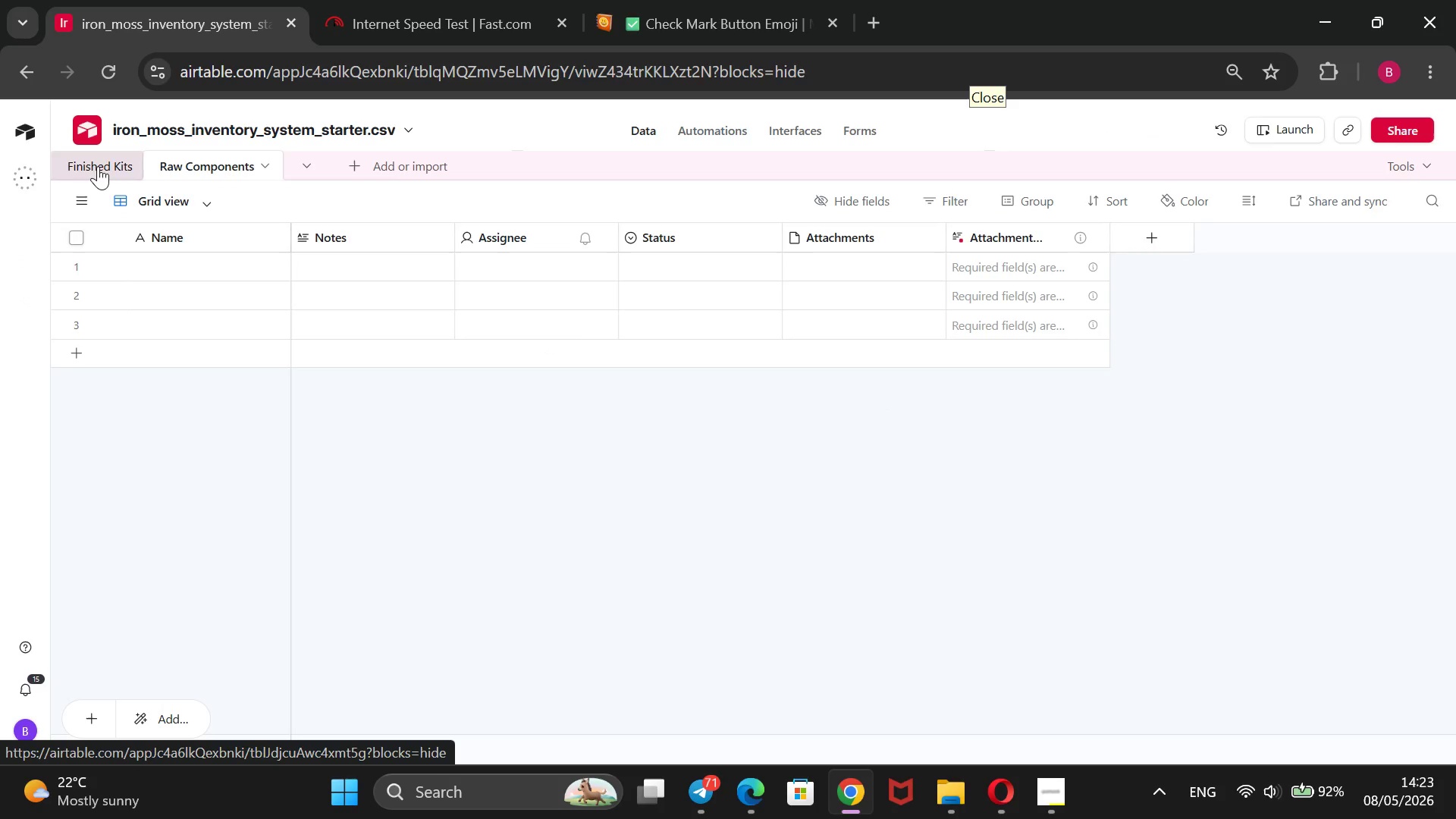 
left_click([86, 155])
 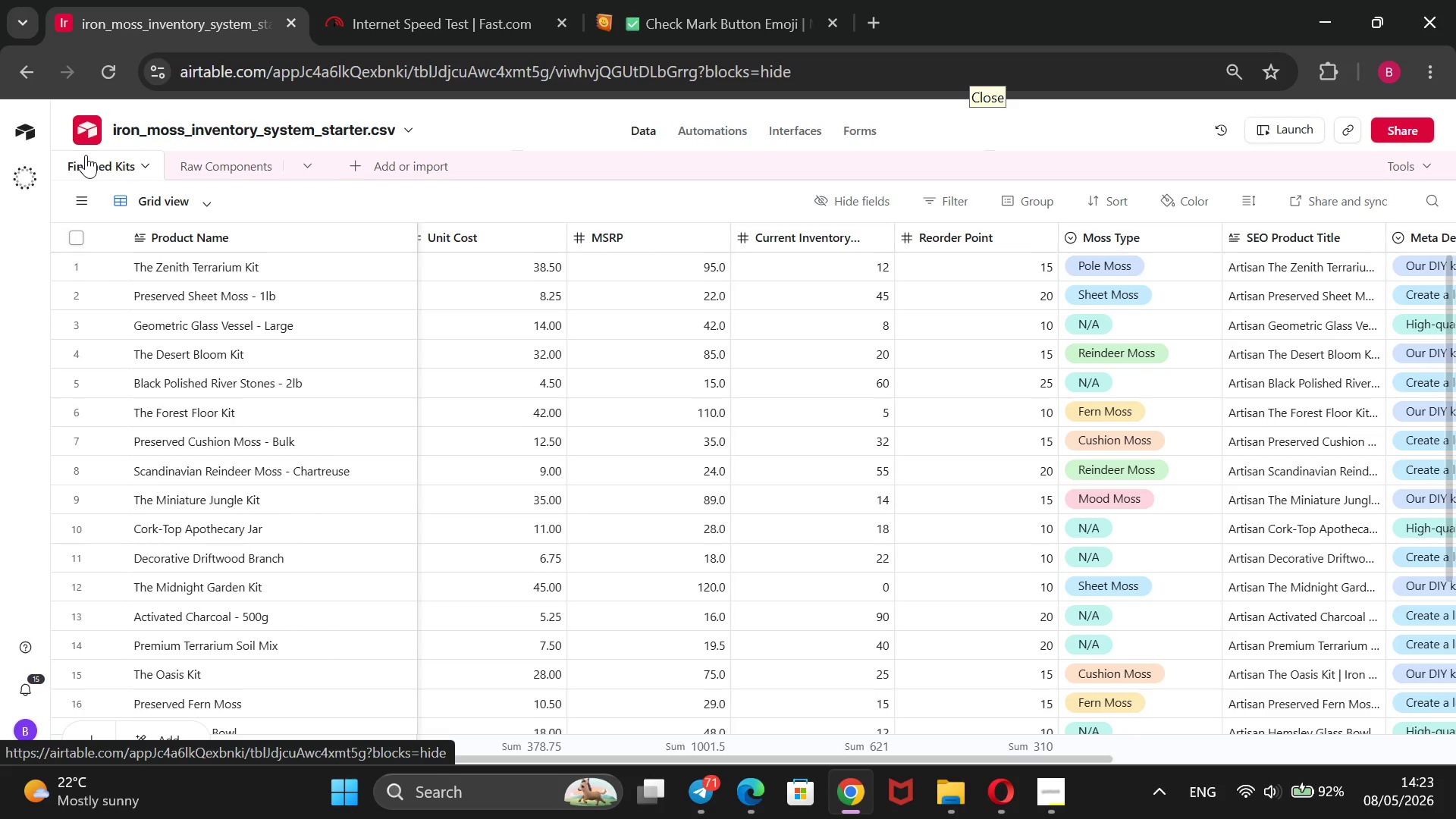 
wait(6.75)
 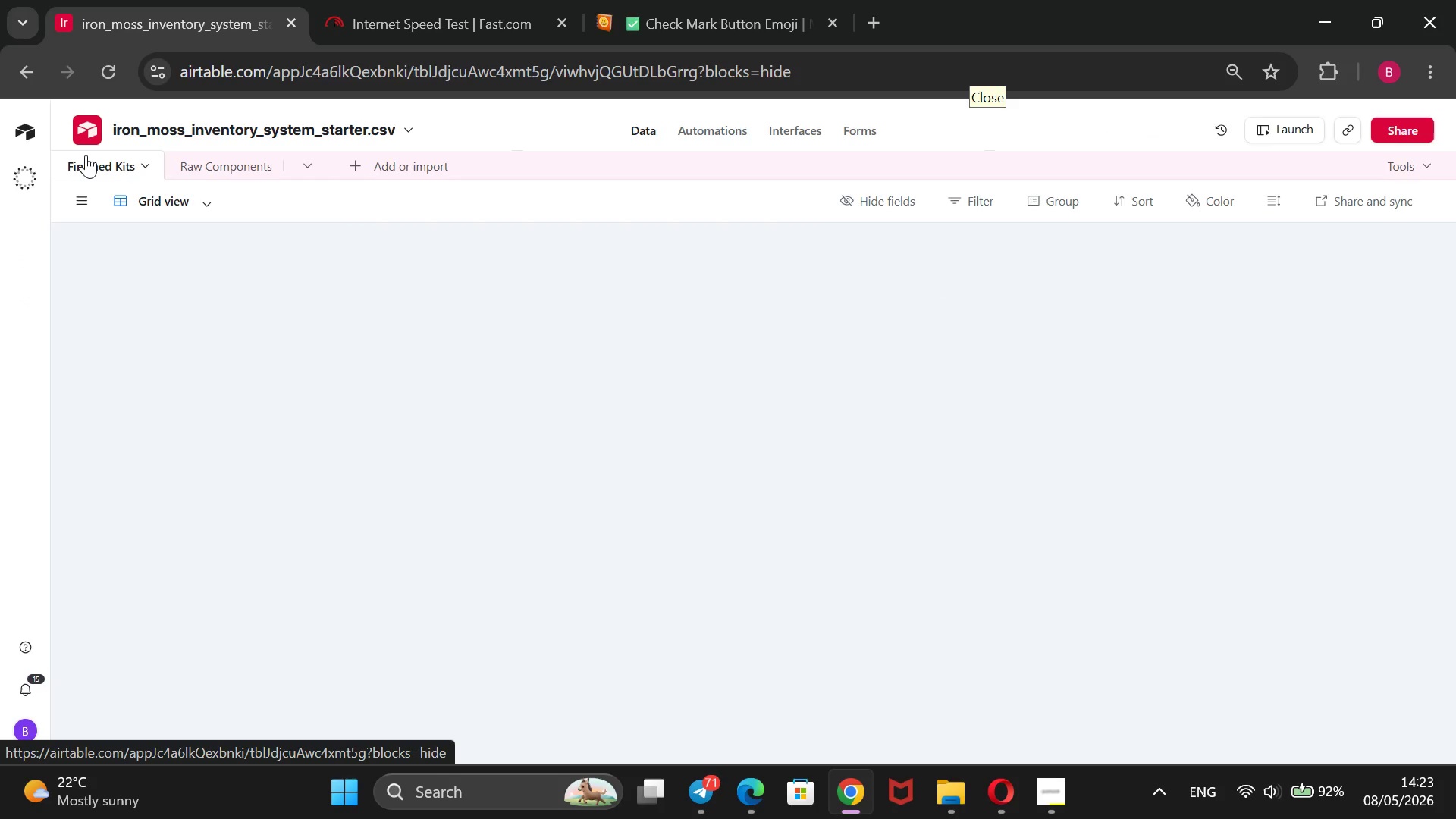 
scroll: coordinate [462, 307], scroll_direction: down, amount: 6.0
 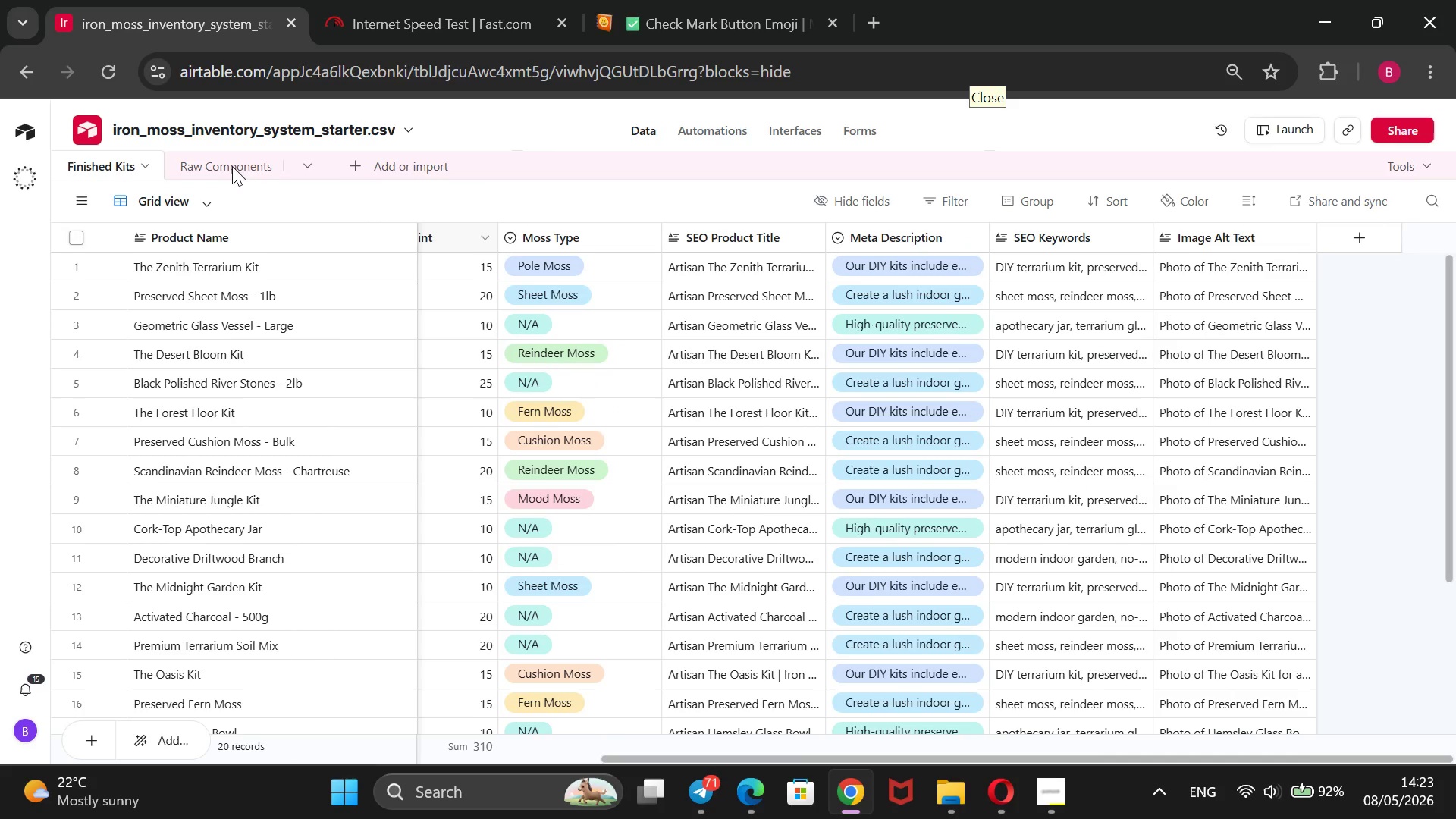 
left_click([230, 155])
 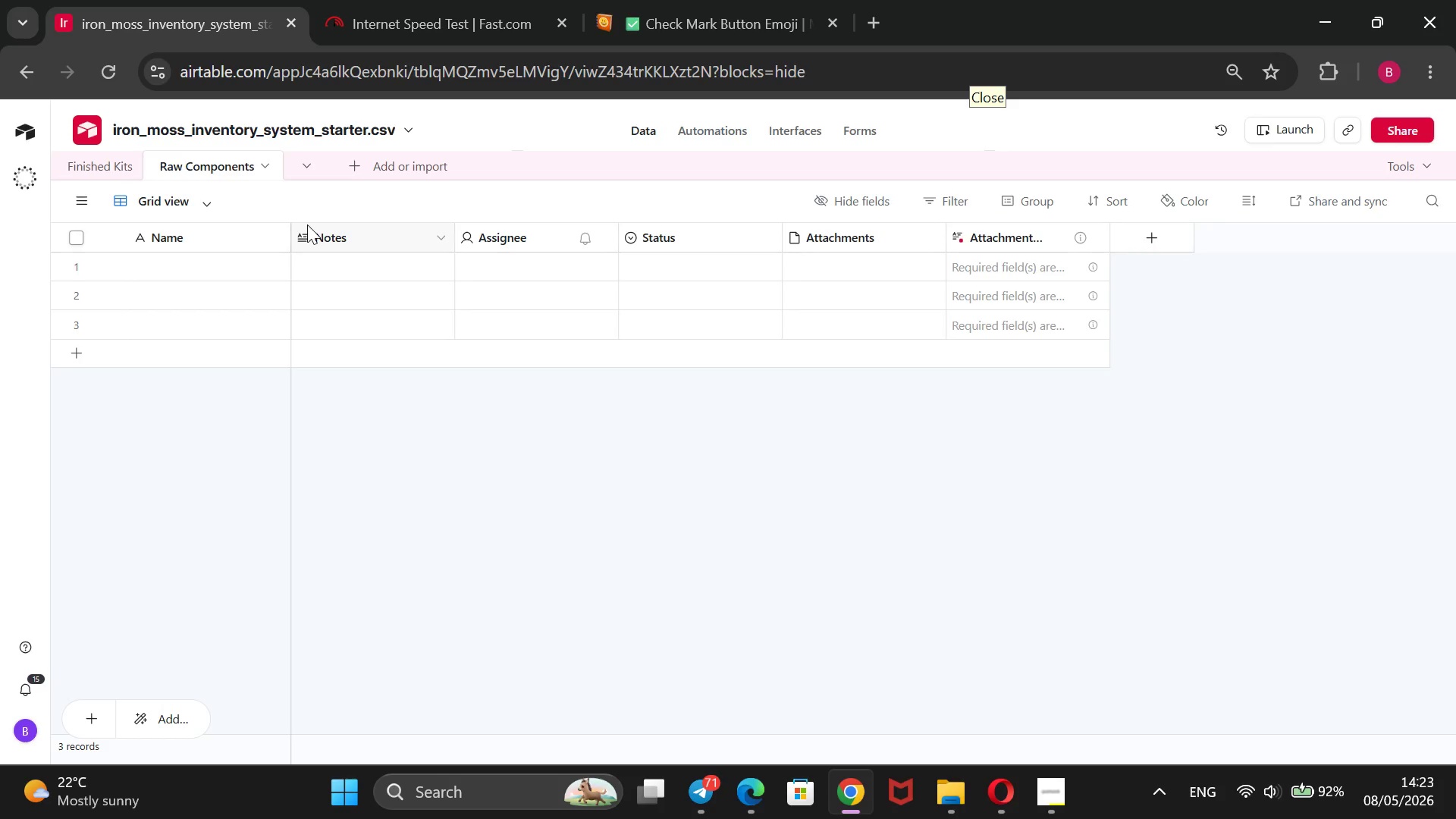 
wait(8.66)
 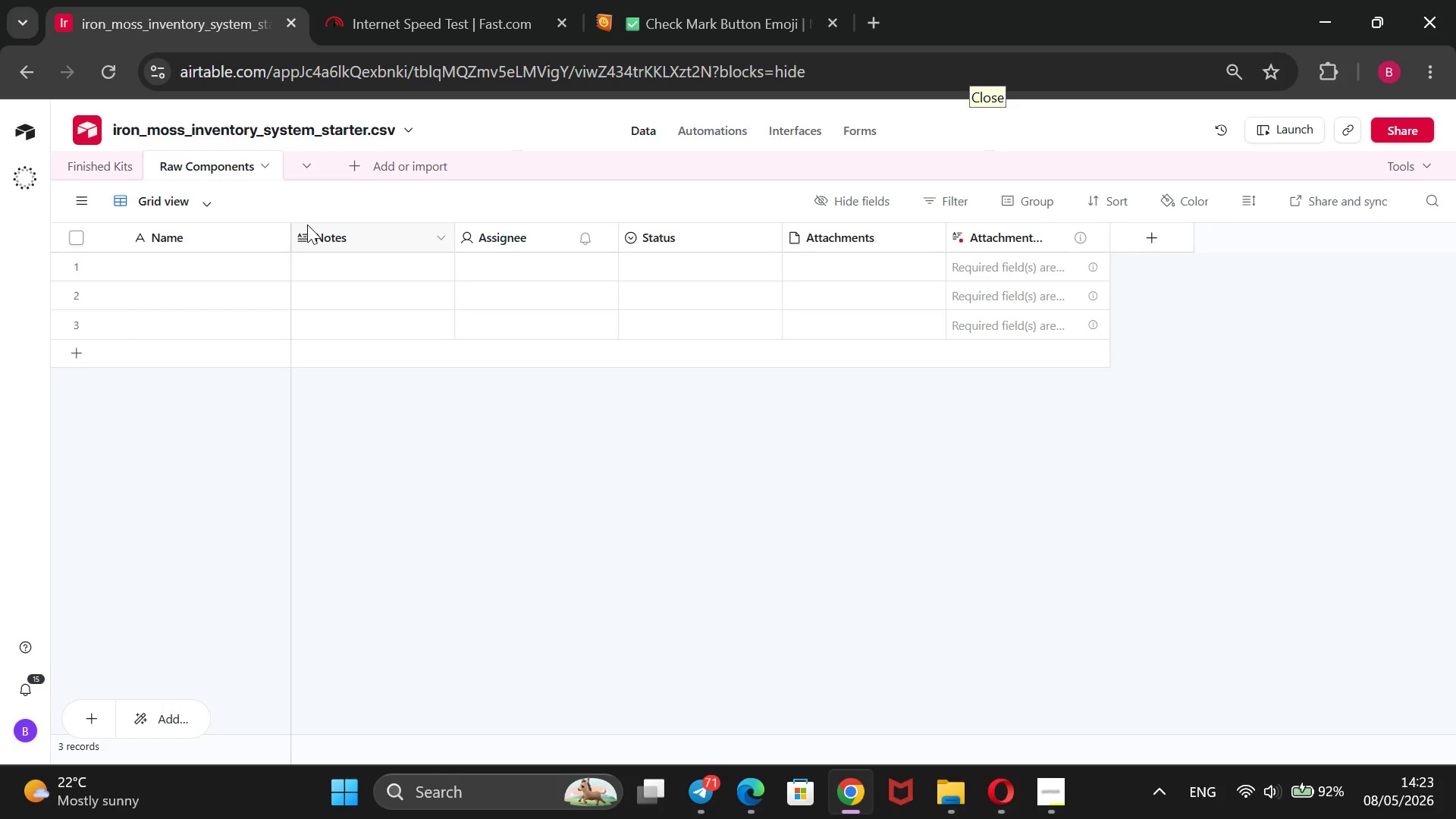 
mouse_move([200, 245])
 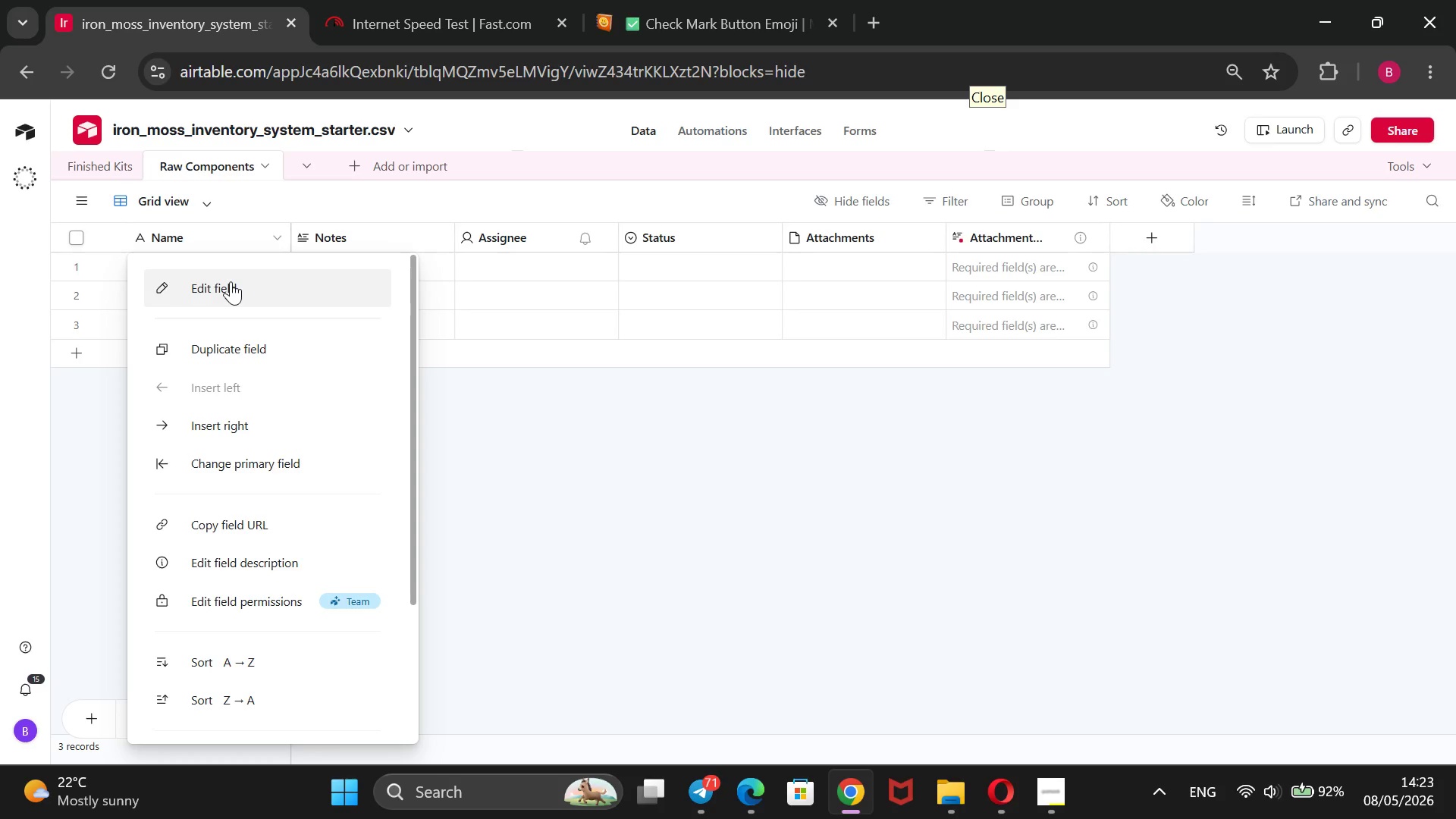 
left_click([231, 281])
 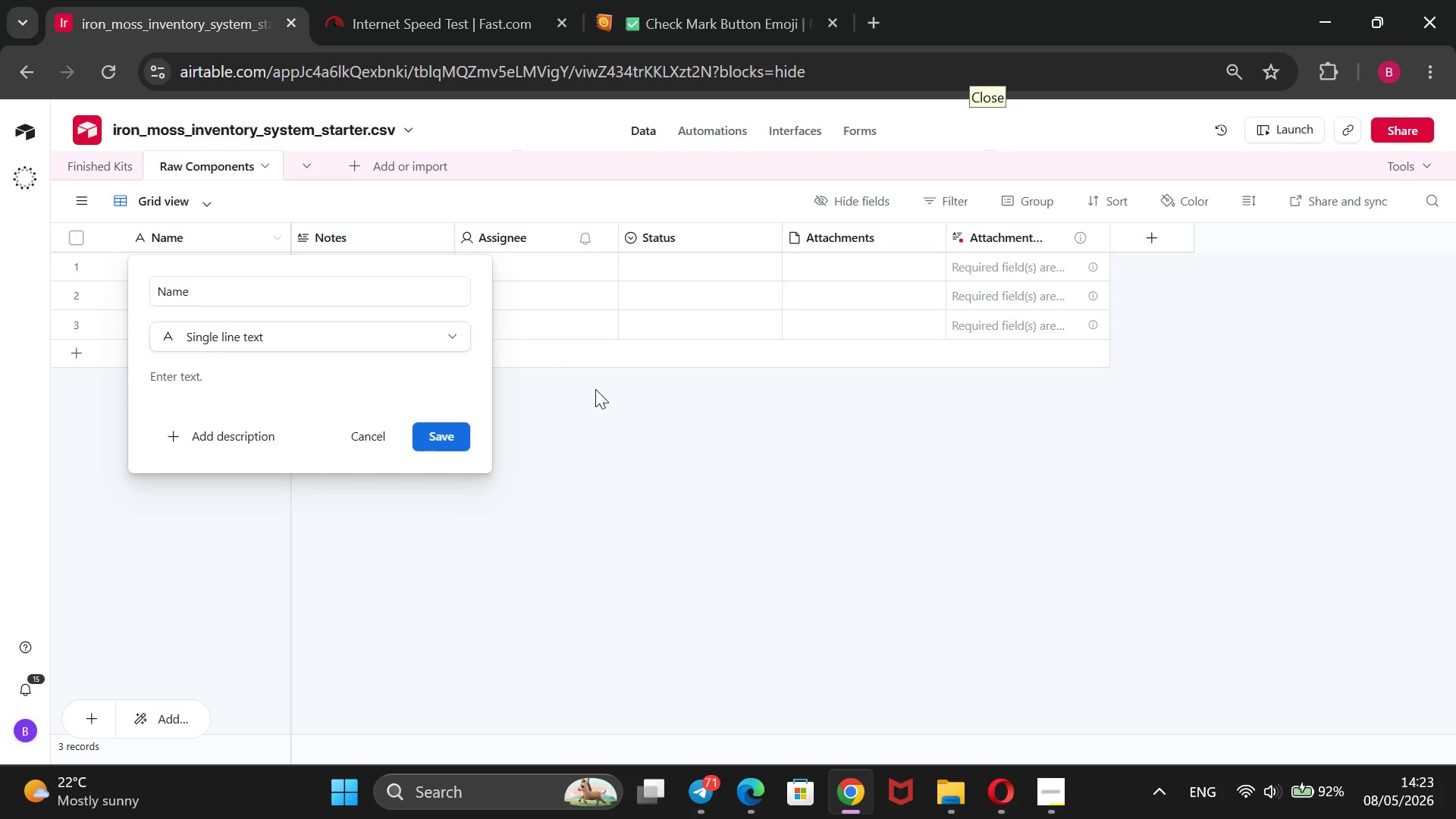 
left_click([94, 159])
 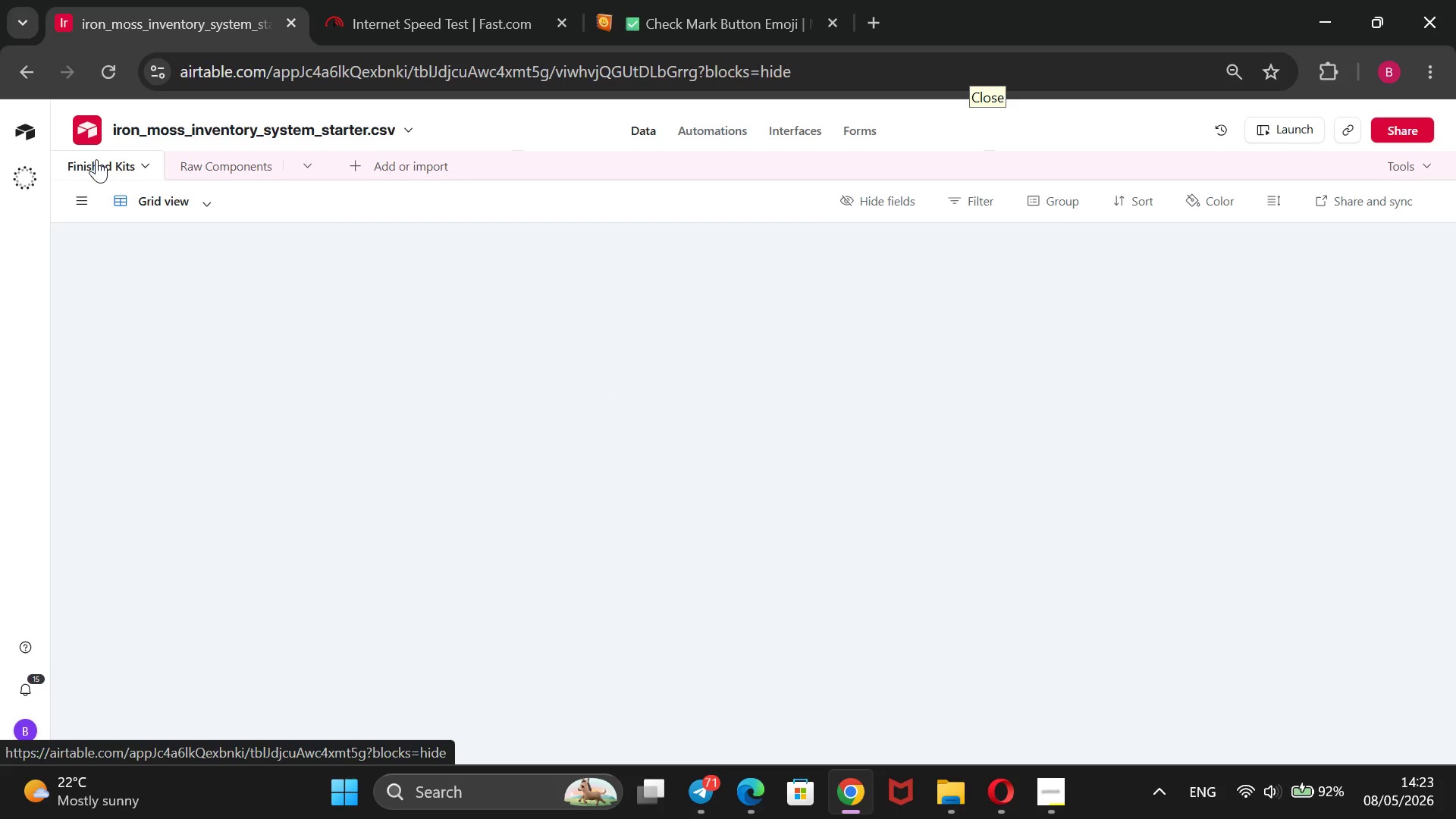 
mouse_move([214, 273])
 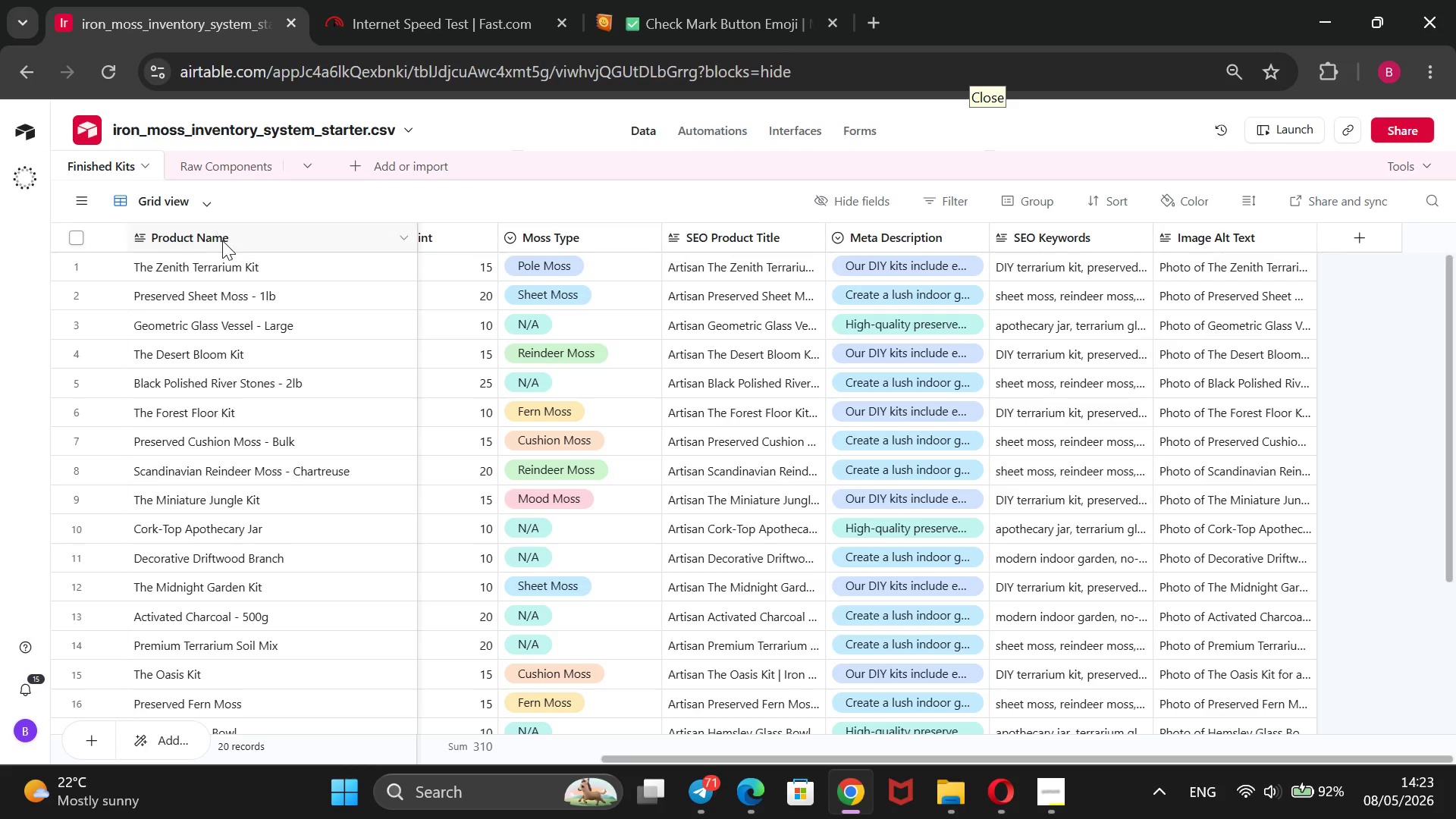 
mouse_move([225, 258])
 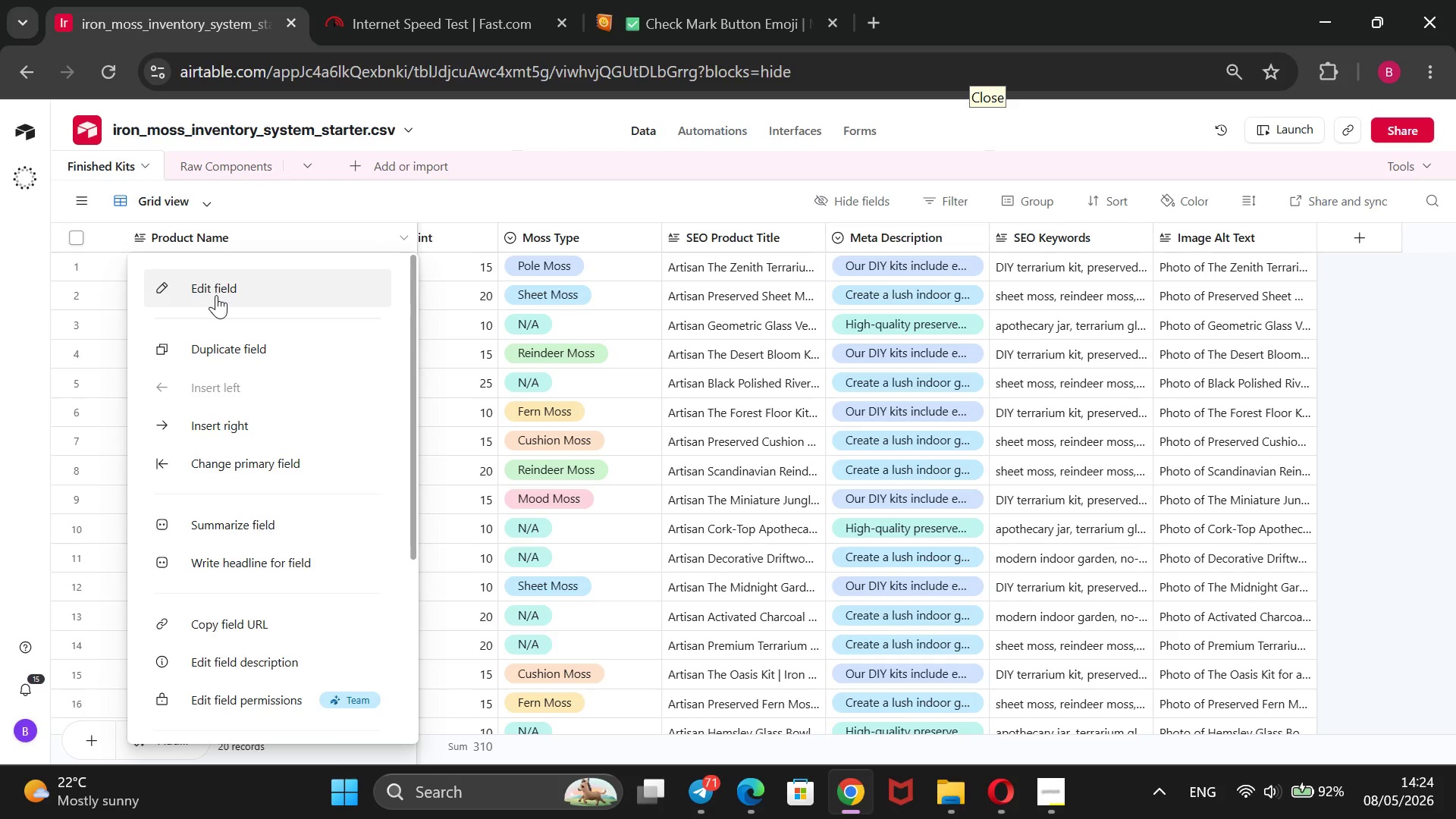 
left_click([216, 295])
 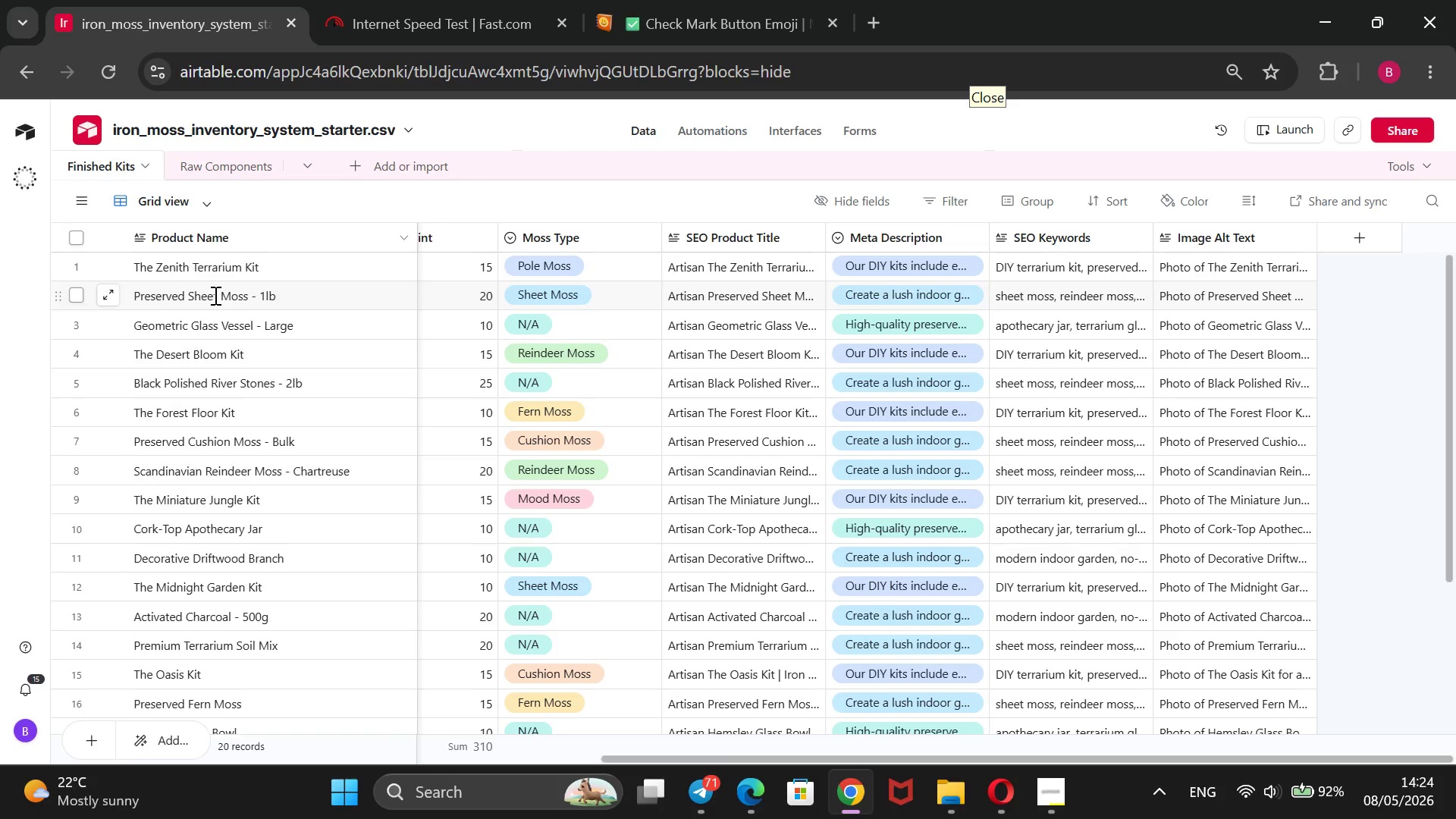 
wait(6.83)
 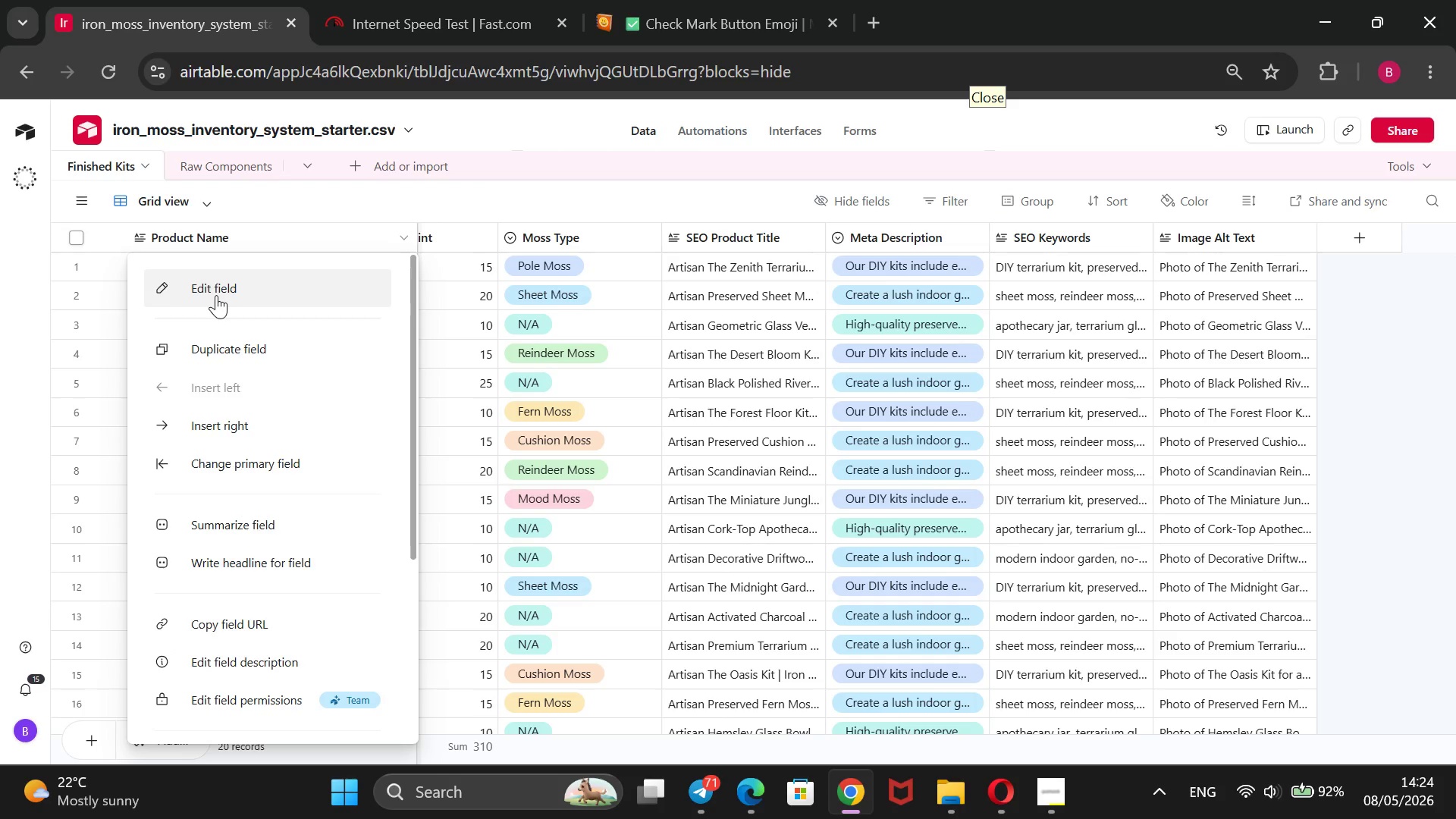 
left_click([277, 334])
 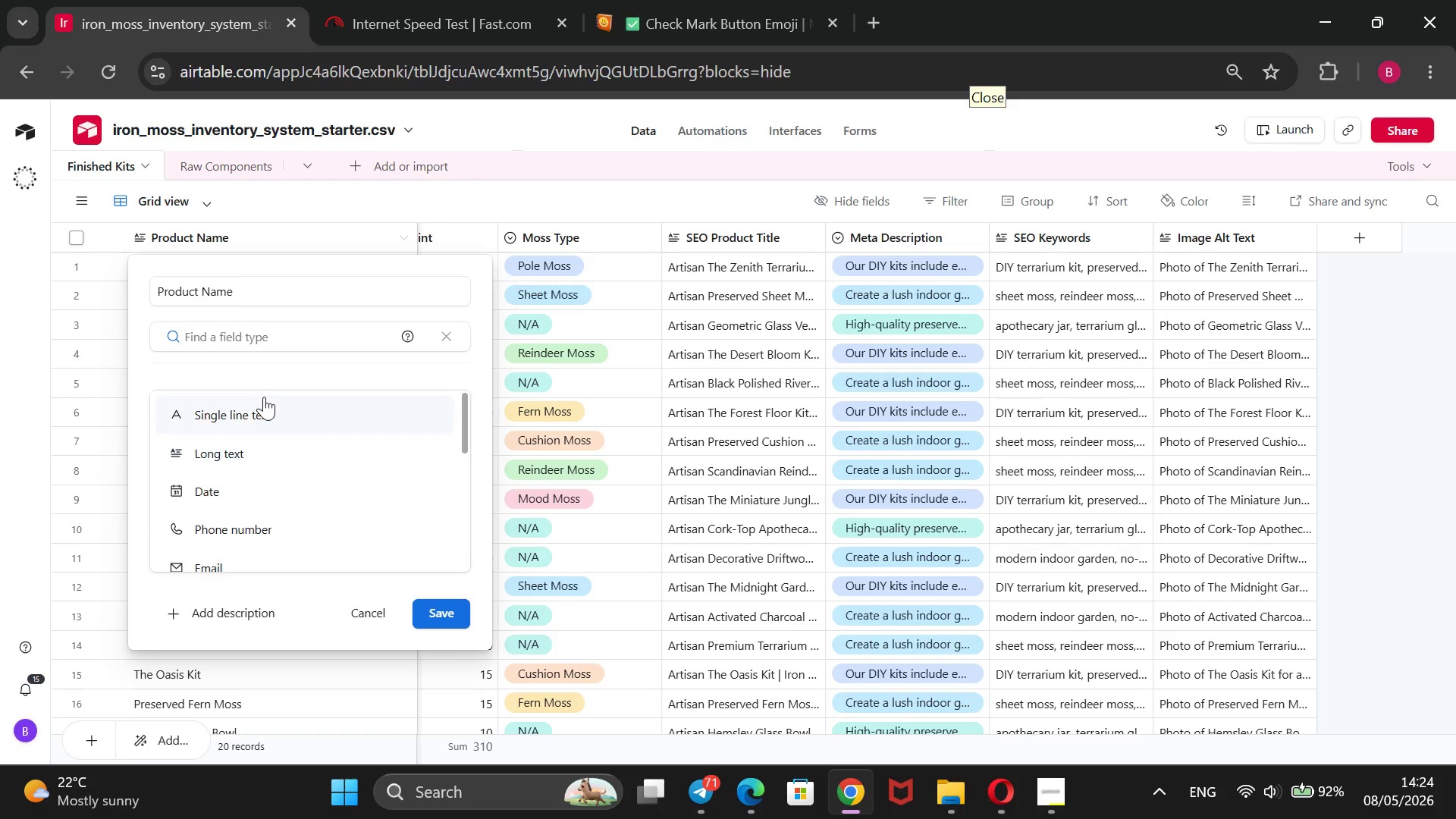 
left_click([264, 397])
 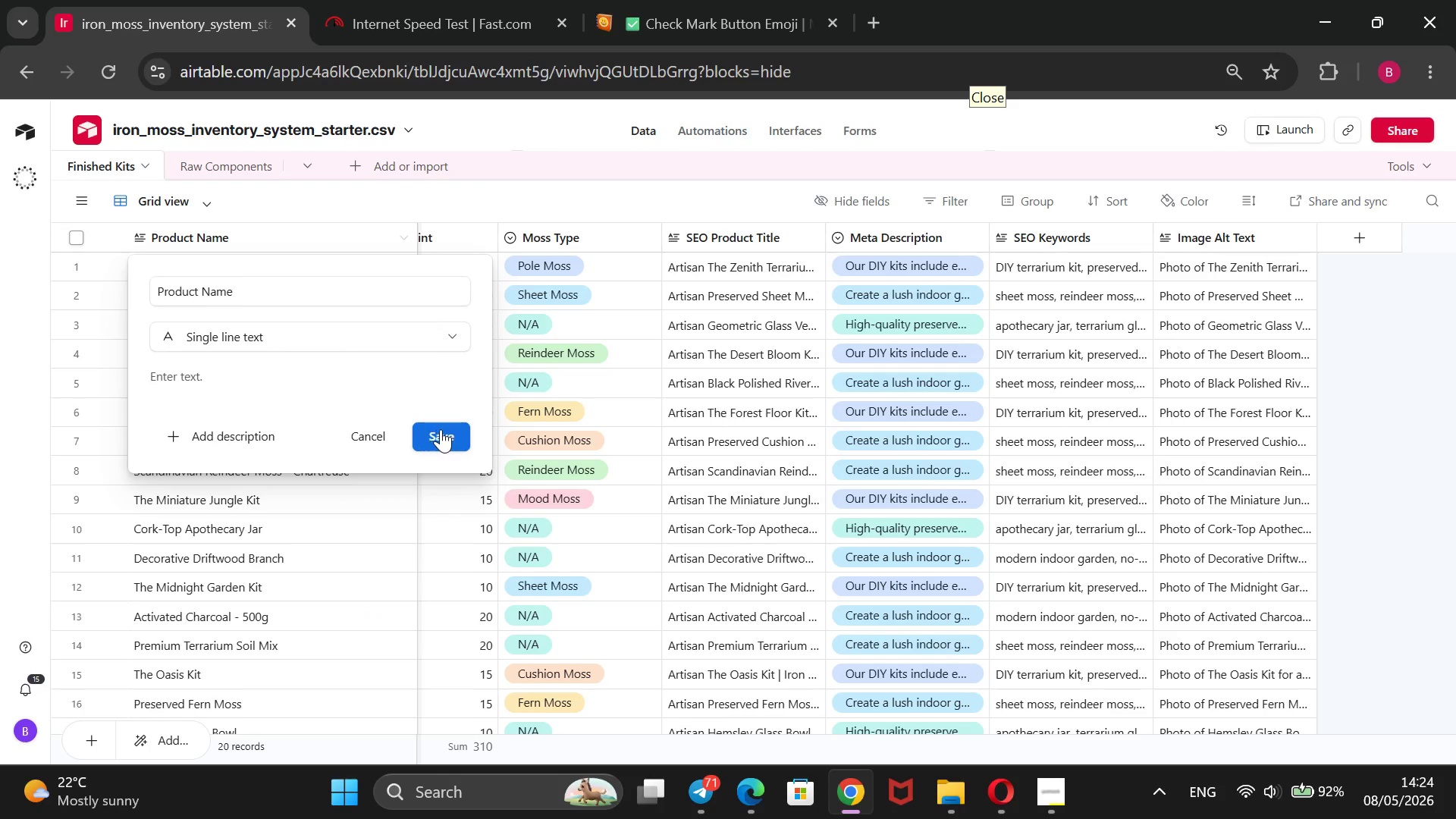 
left_click([441, 429])
 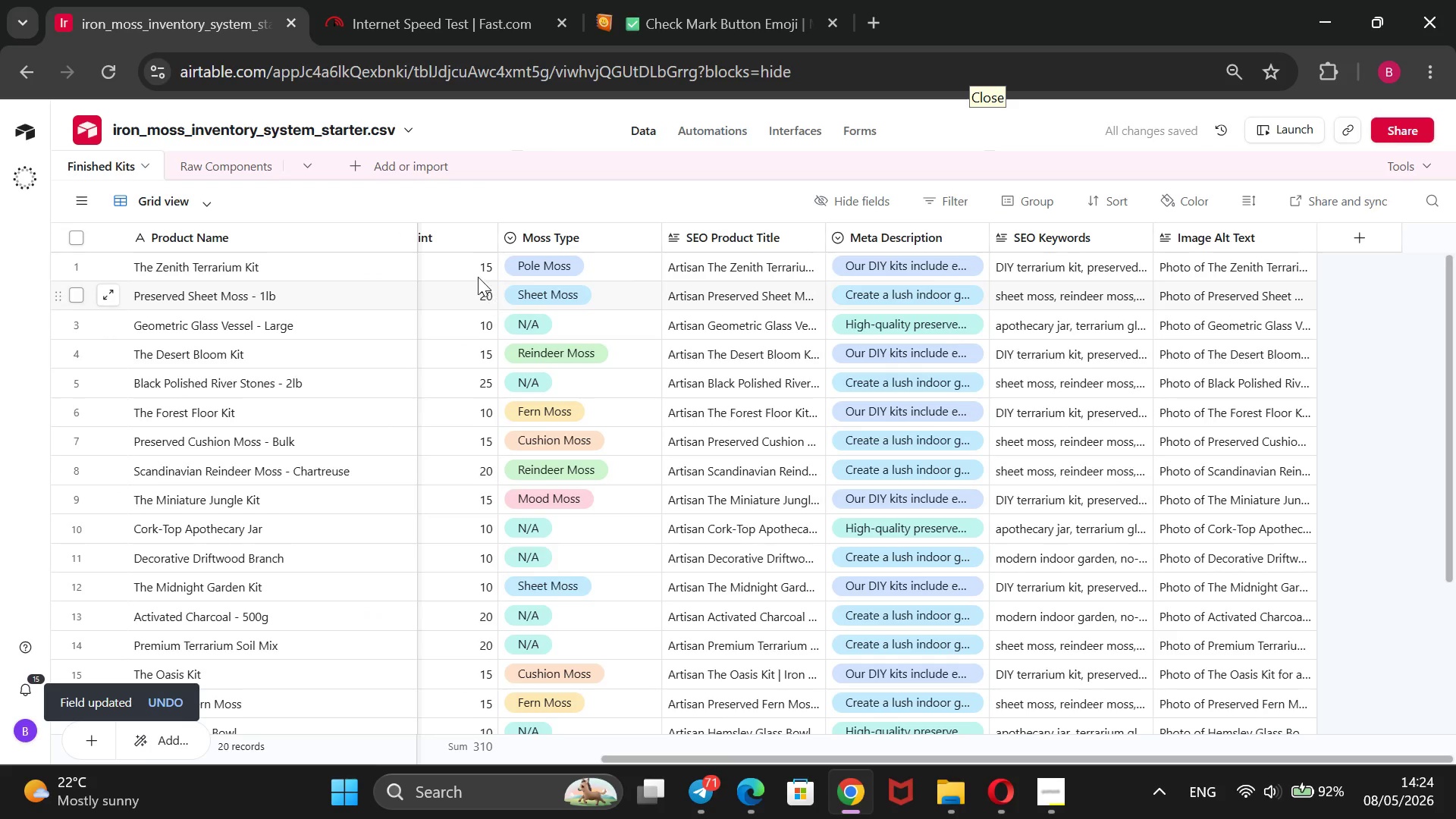 
wait(5.16)
 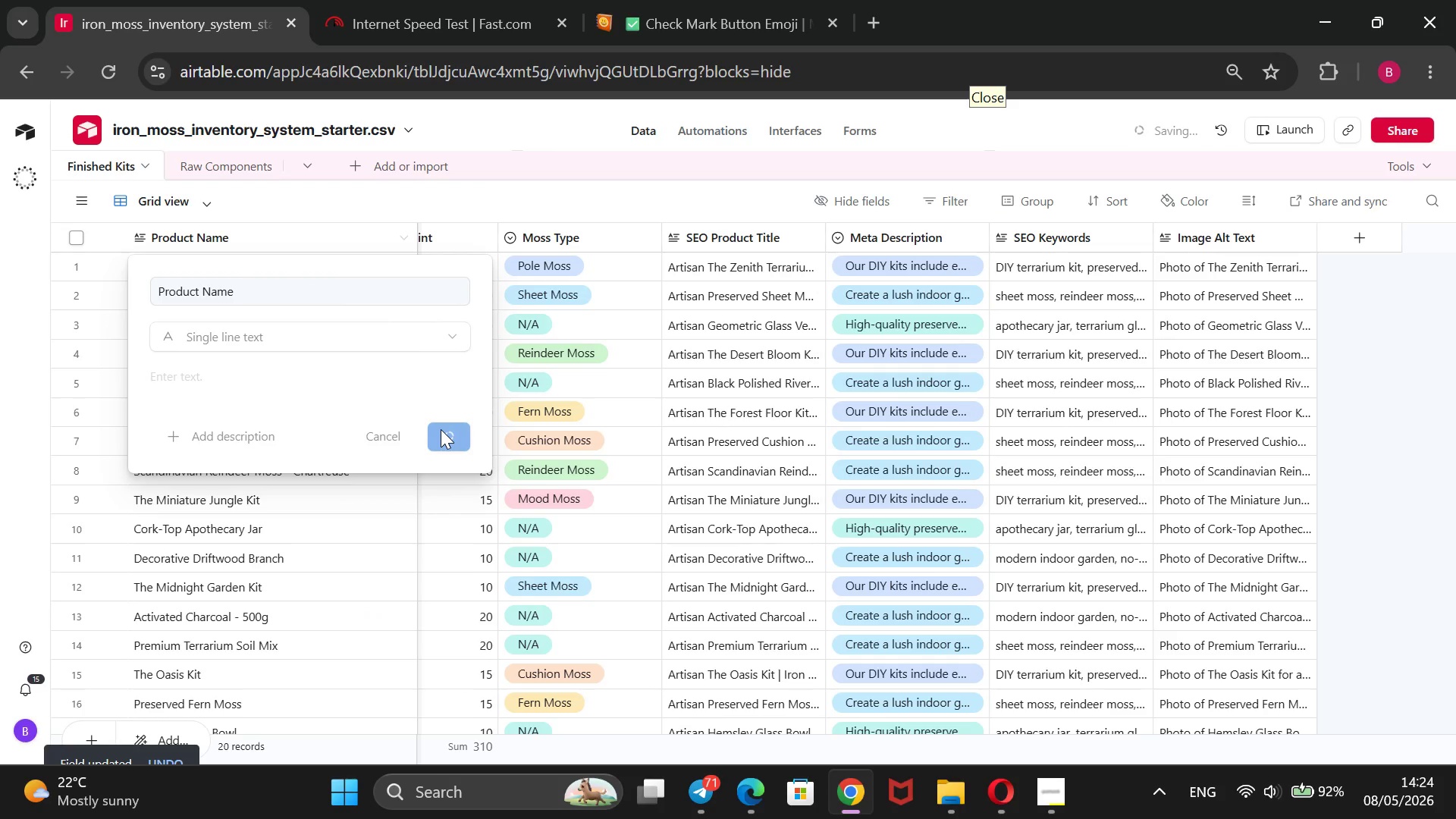 
scroll: coordinate [466, 273], scroll_direction: up, amount: 5.0
 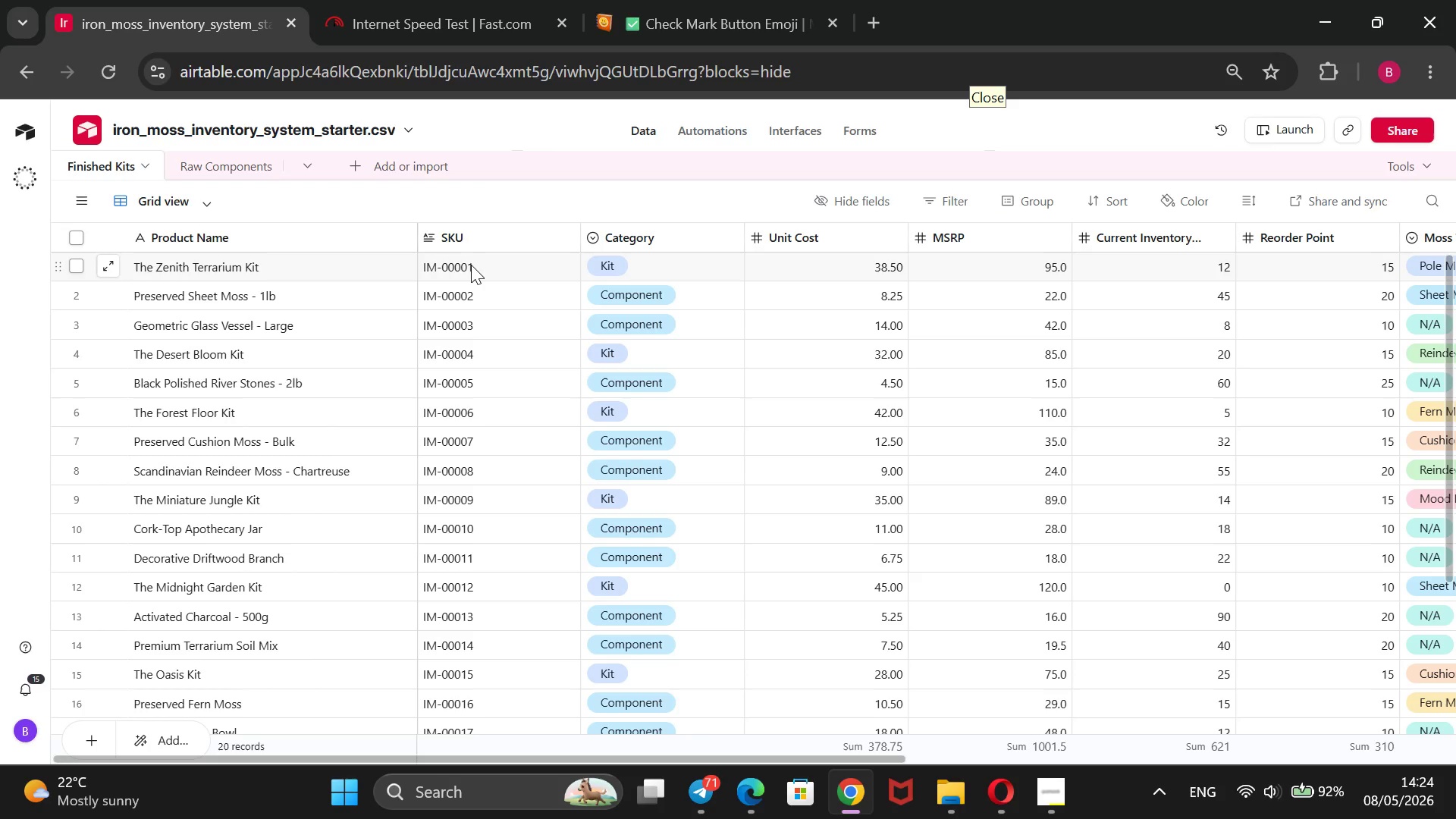 
mouse_move([500, 250])
 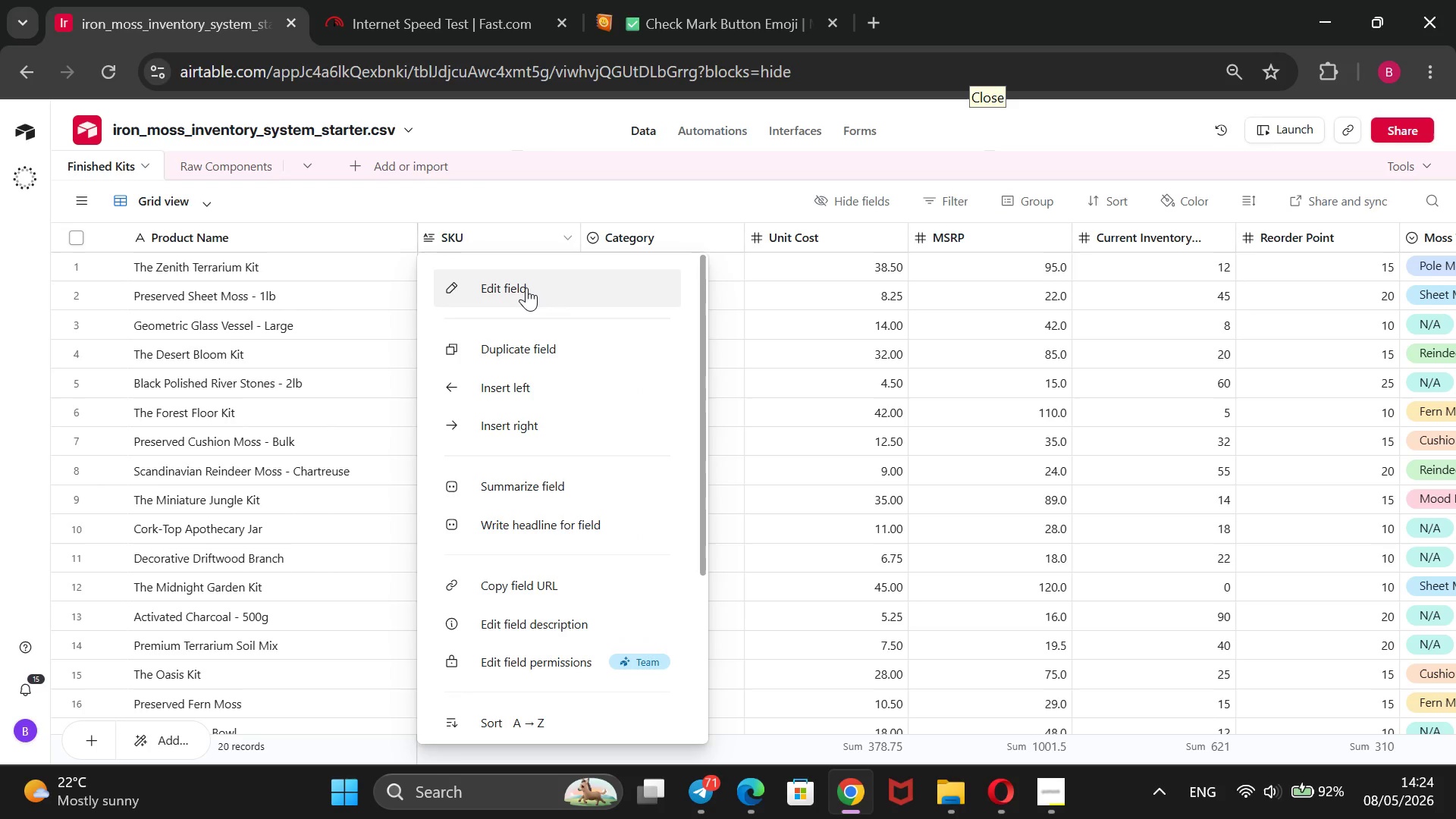 
left_click([530, 278])
 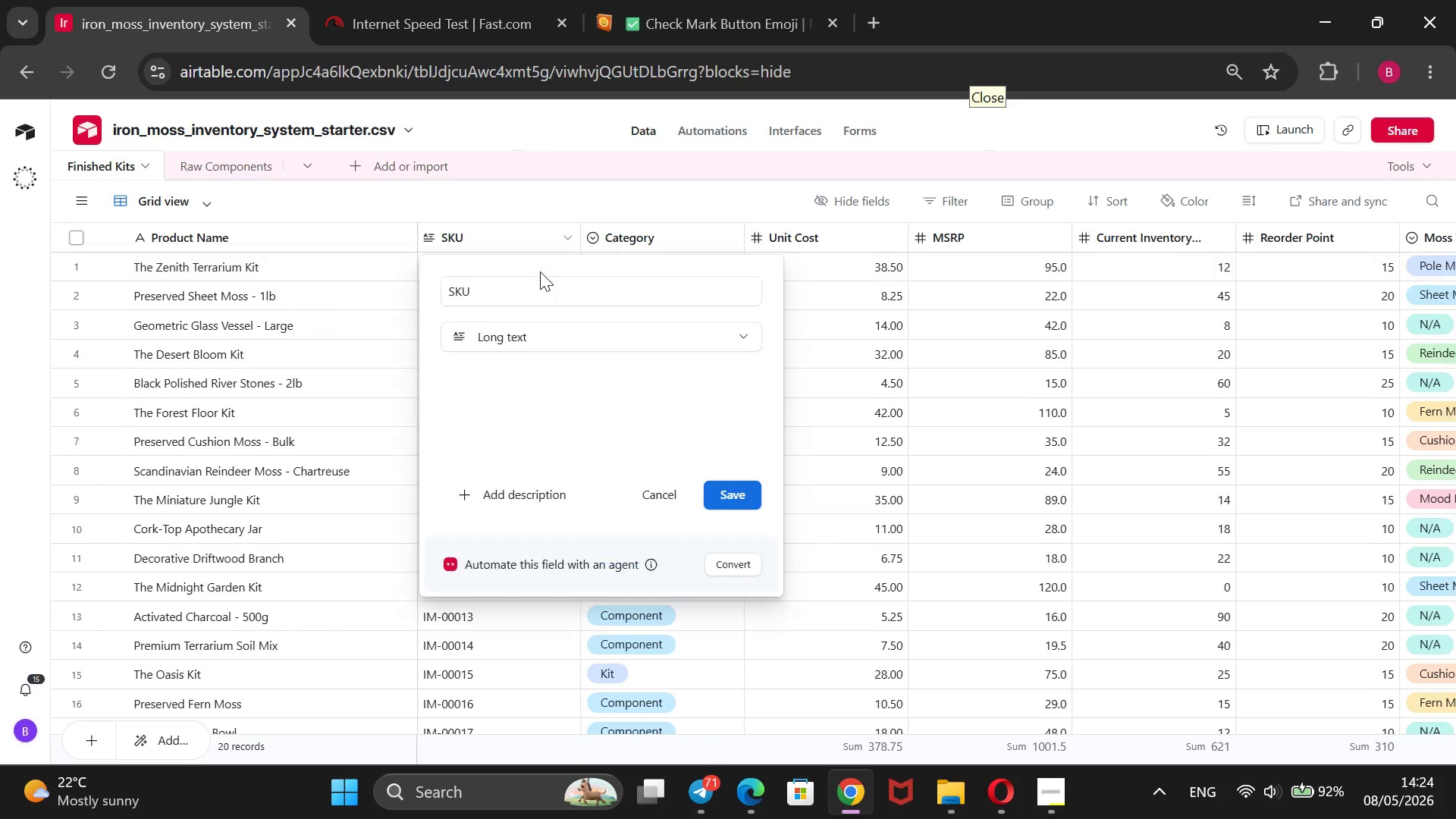 
wait(7.47)
 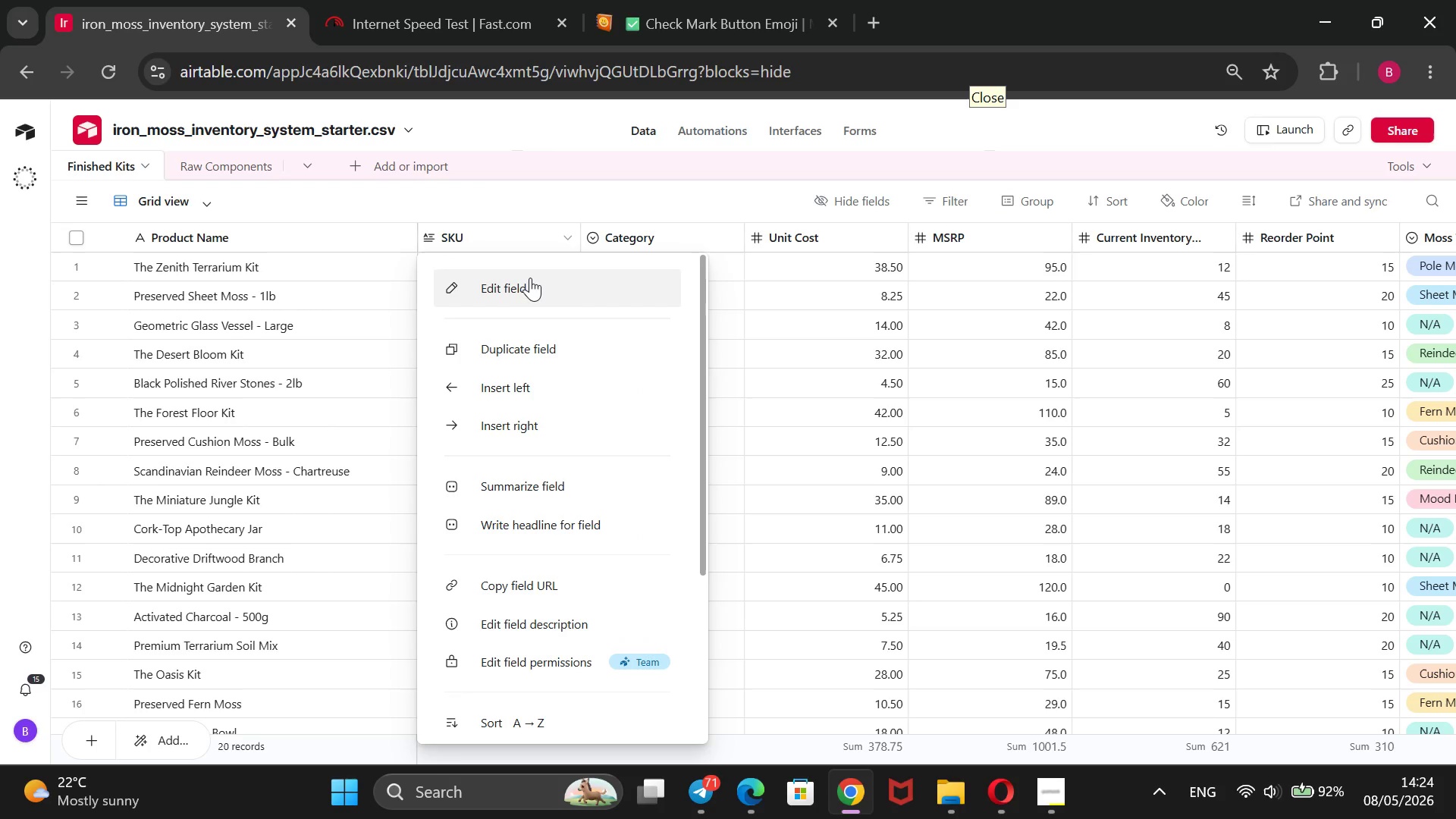 
left_click([667, 326])
 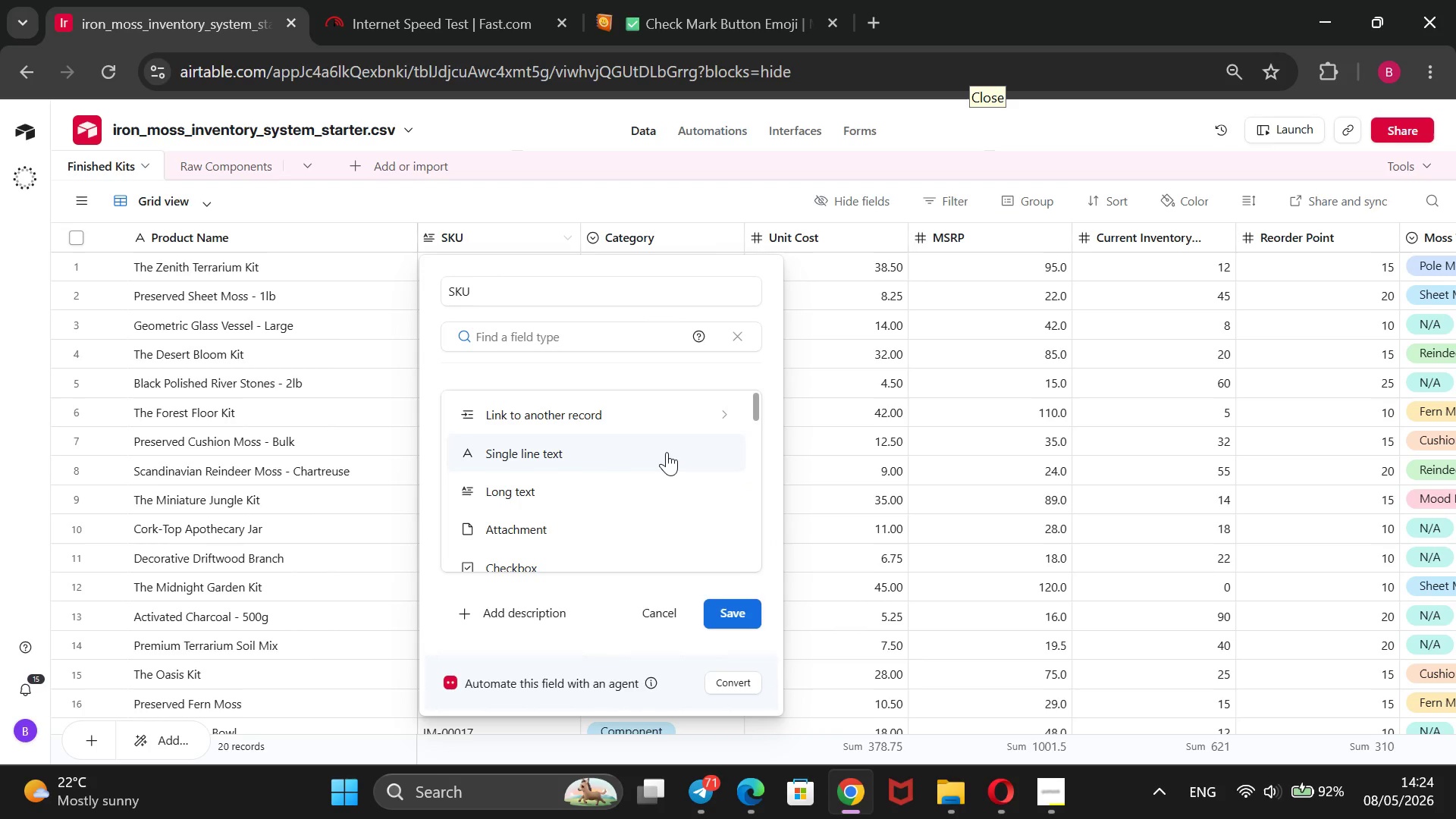 
left_click([667, 452])
 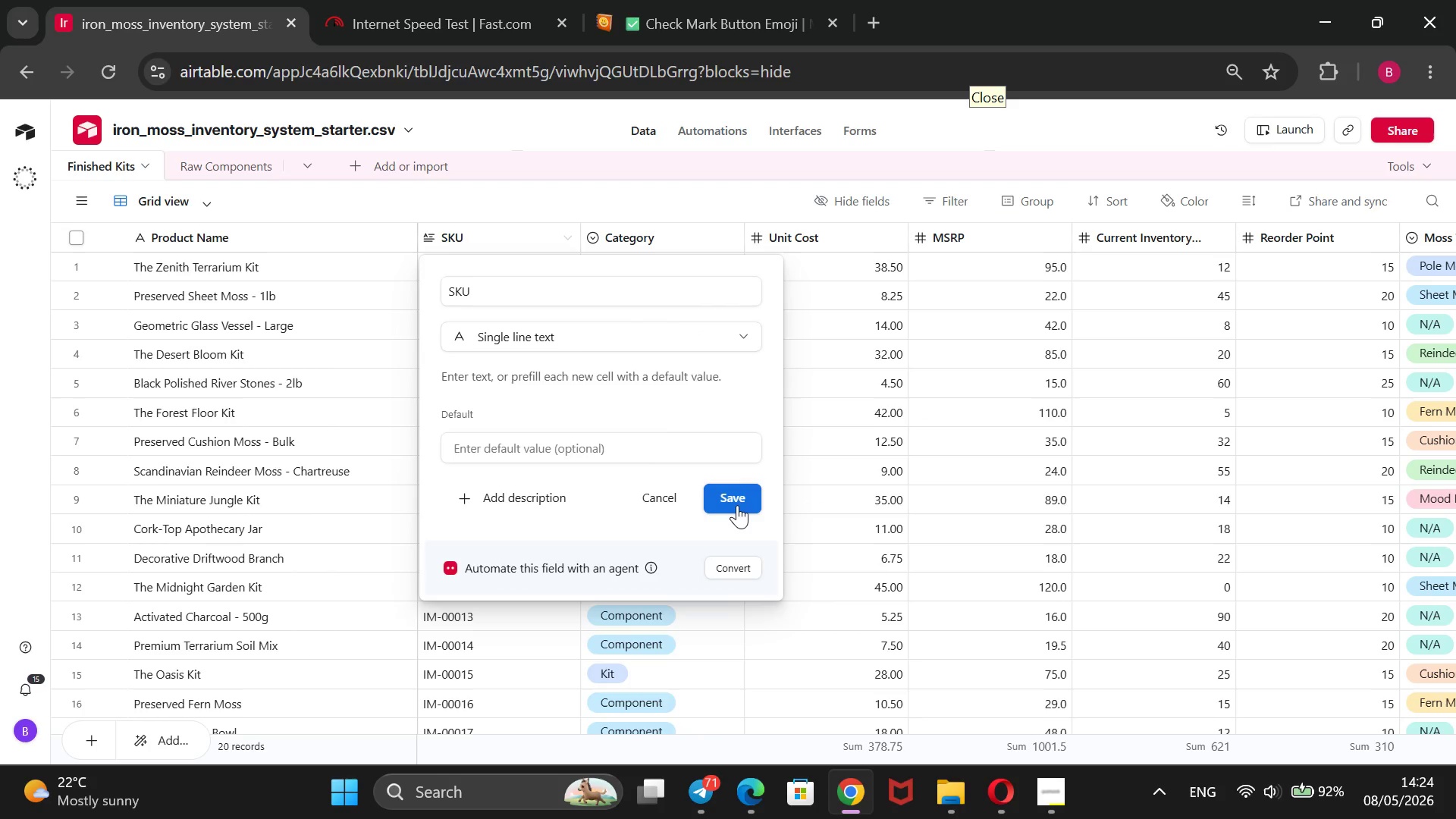 
left_click([737, 505])
 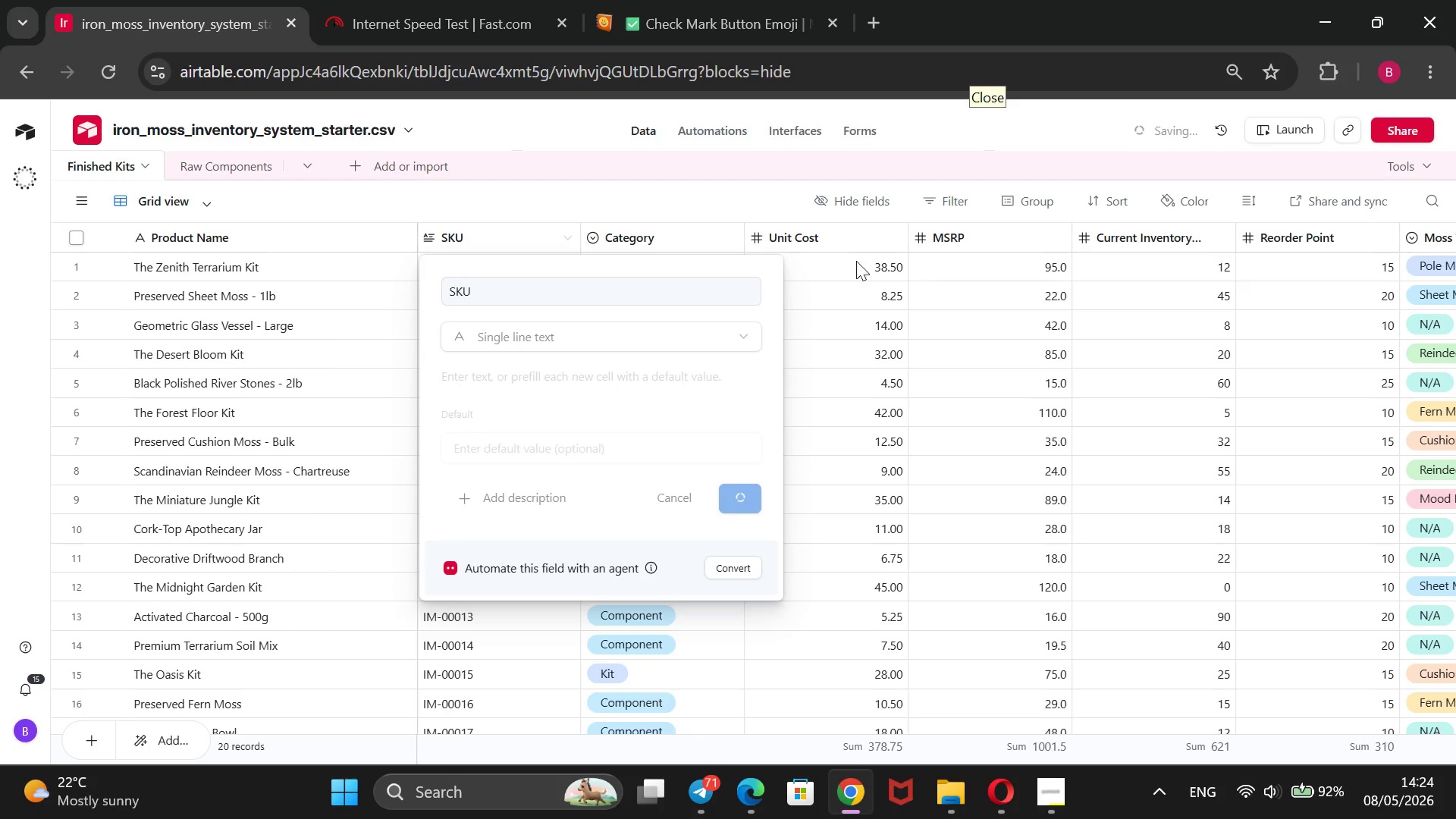 
mouse_move([868, 281])
 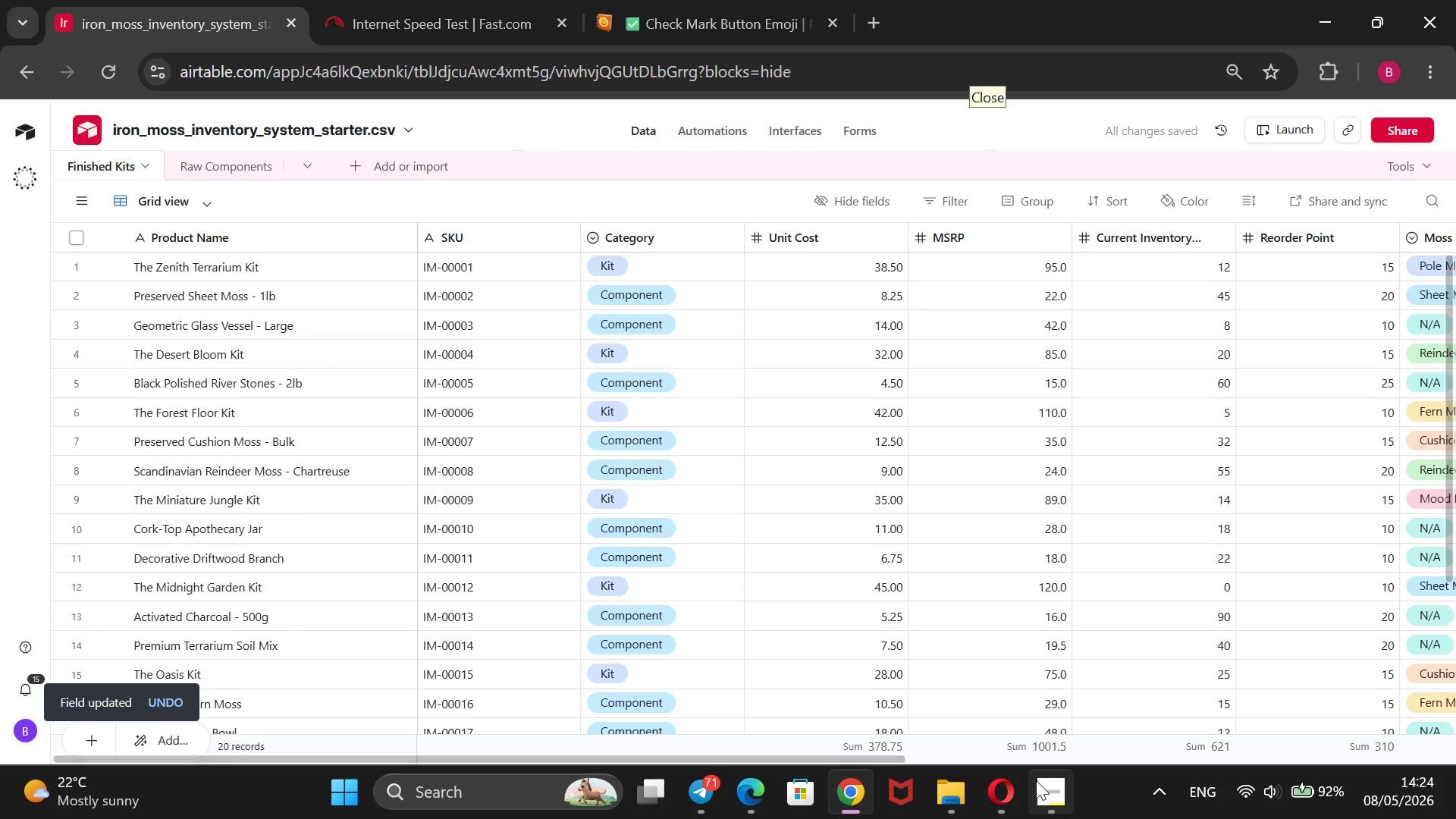 
left_click([1036, 780])